 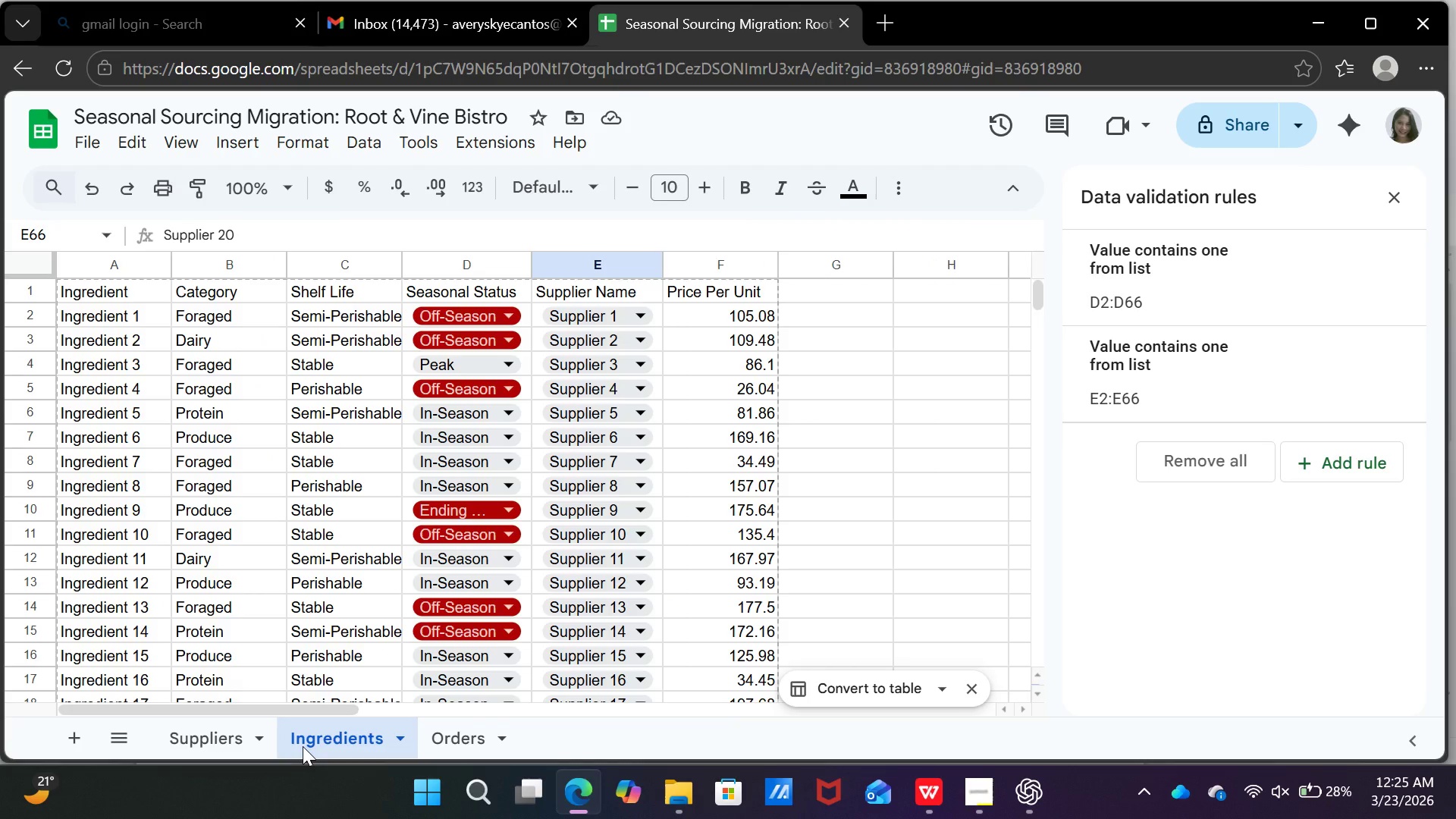 
scroll: coordinate [450, 508], scroll_direction: up, amount: 7.0
 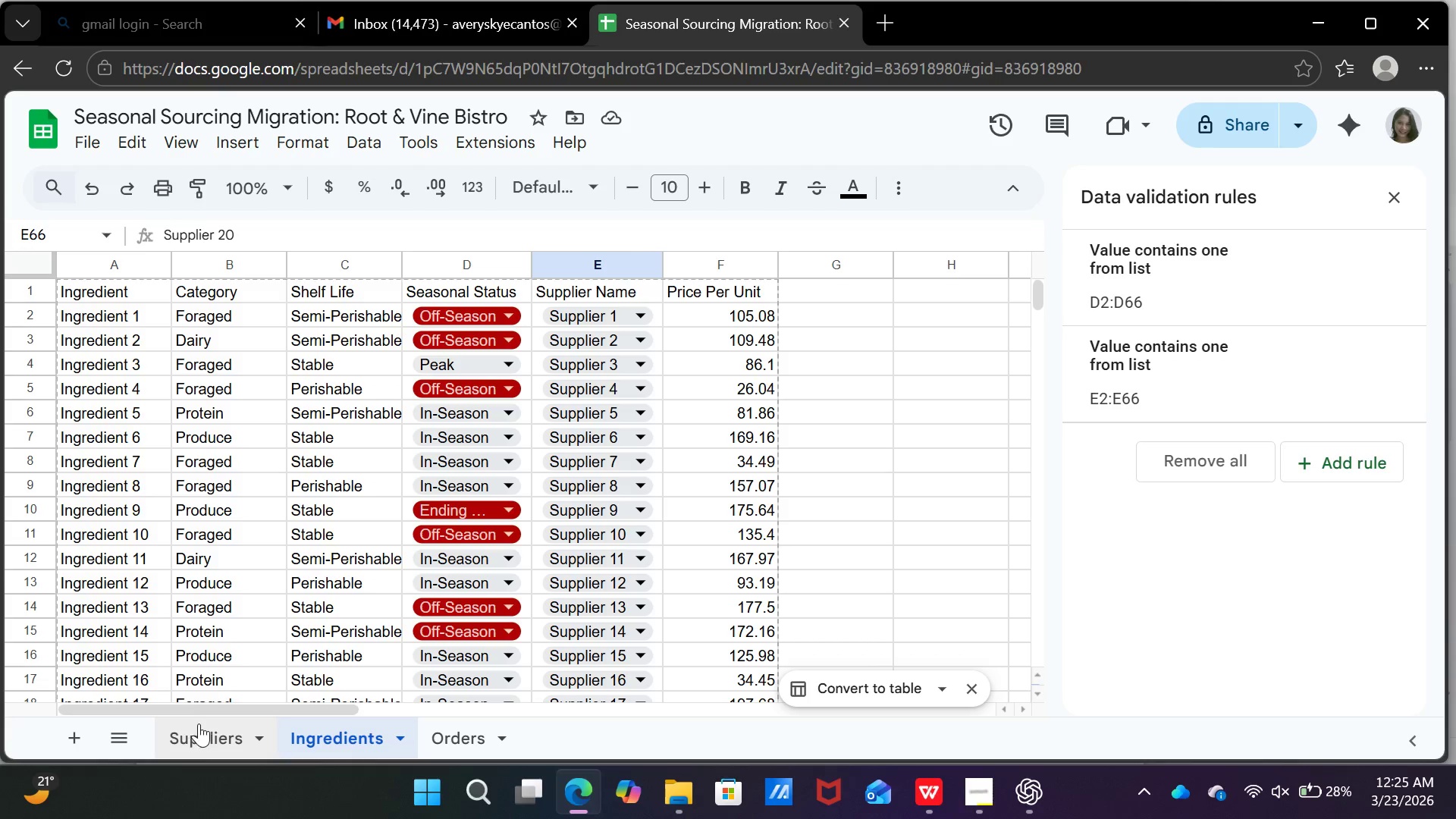 
left_click([199, 729])
 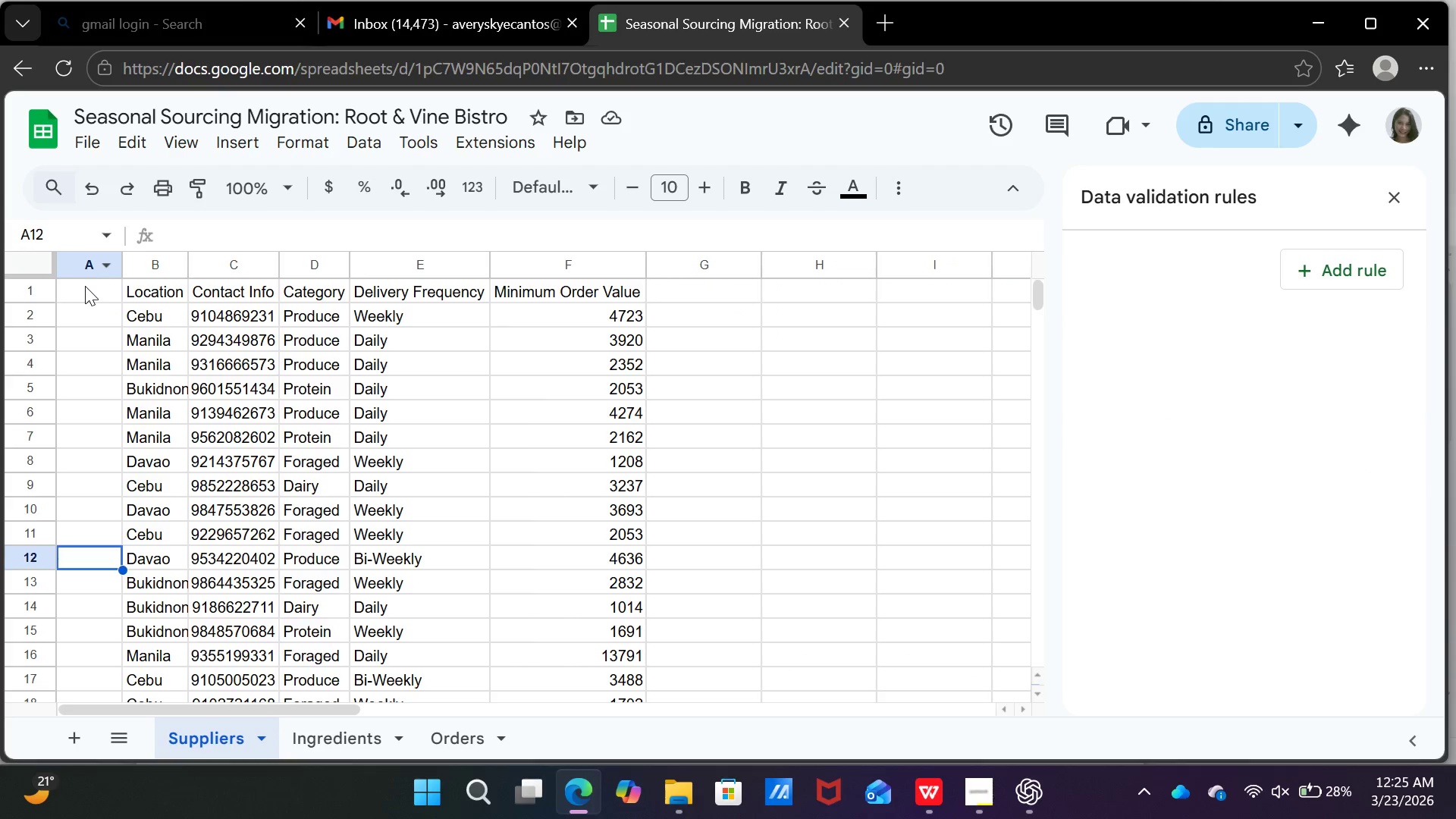 
left_click([84, 287])
 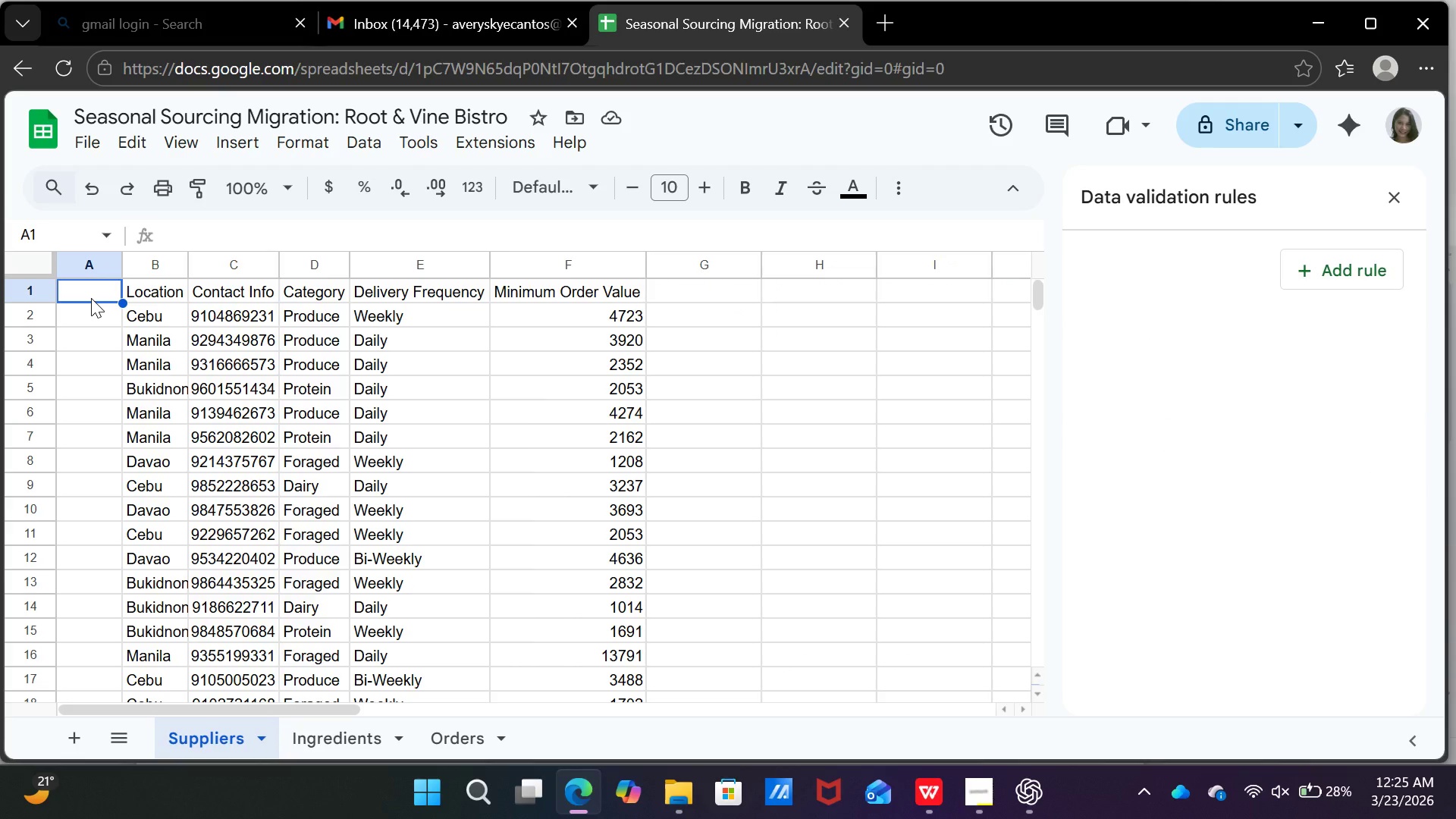 
left_click([91, 298])
 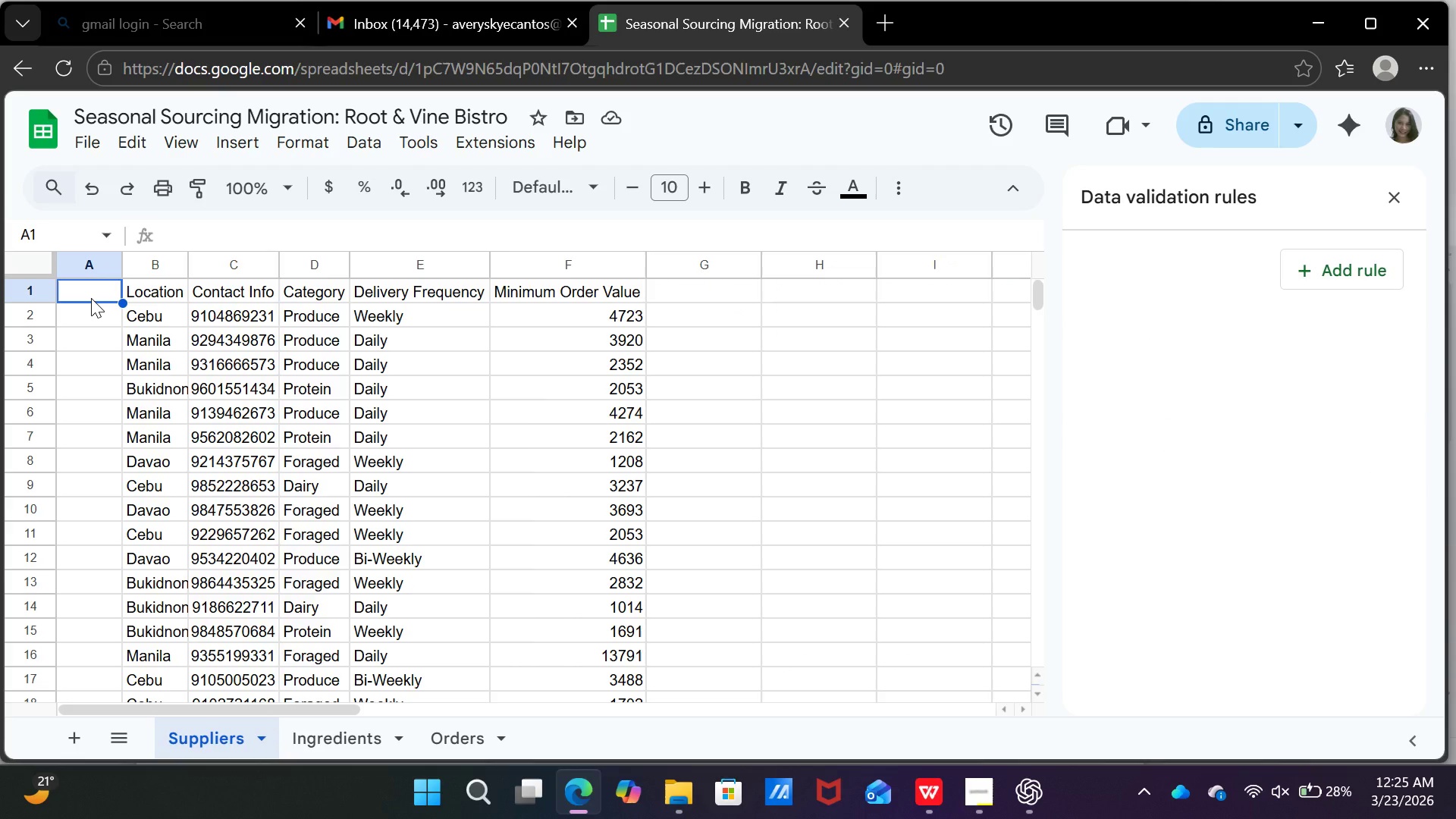 
type(Supplier Name)
 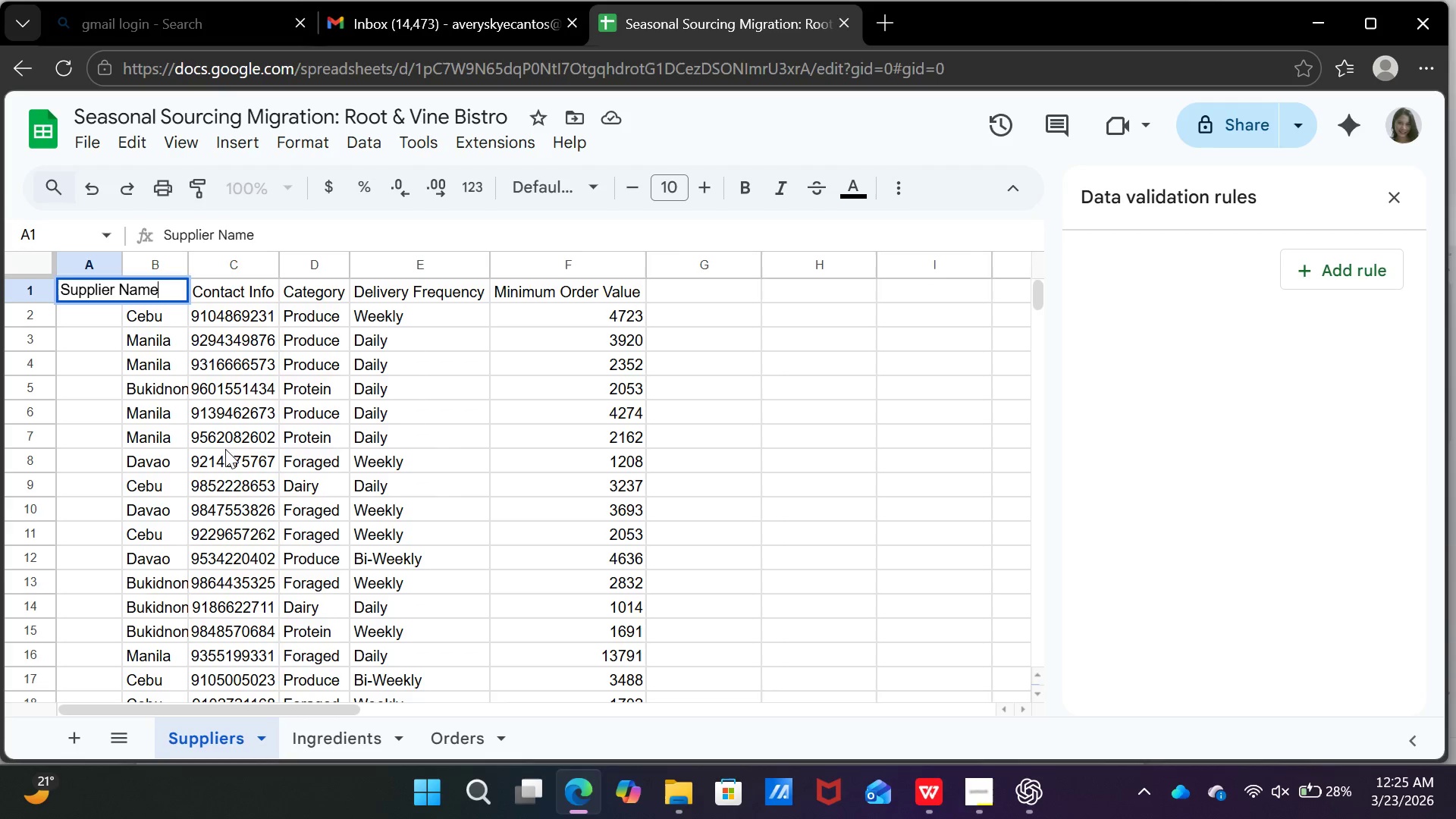 
left_click([243, 443])
 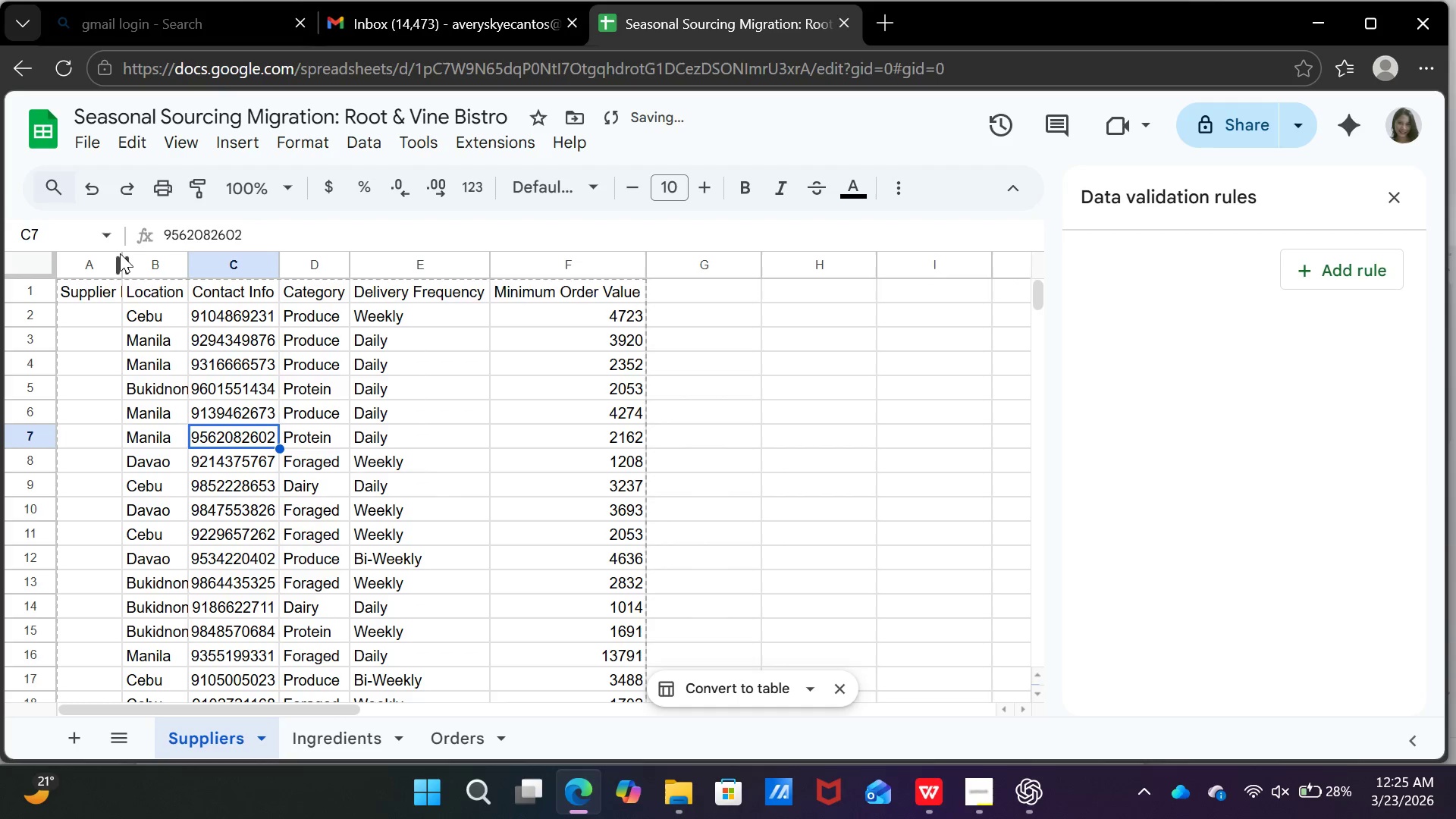 
double_click([120, 253])
 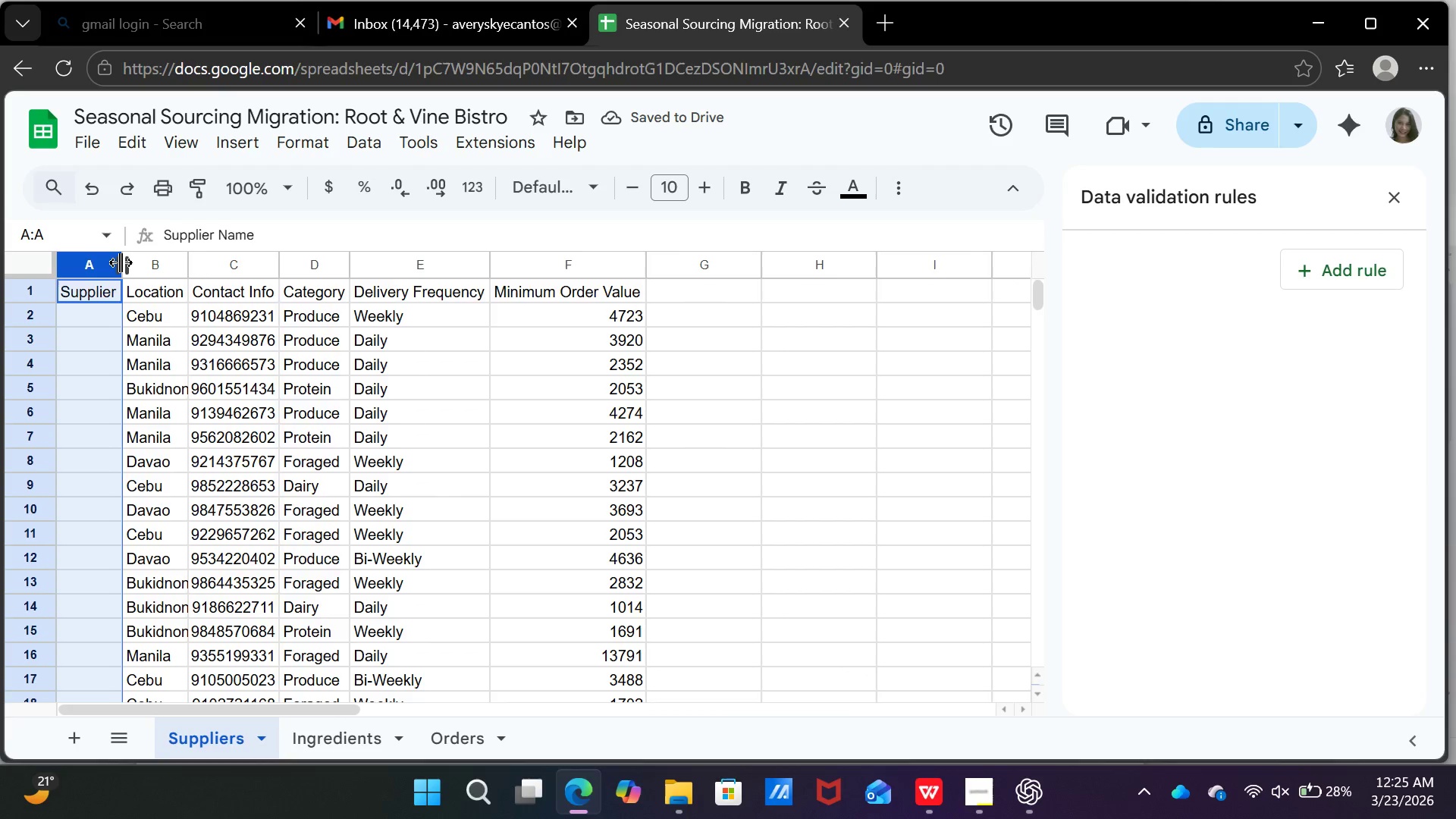 
double_click([121, 262])
 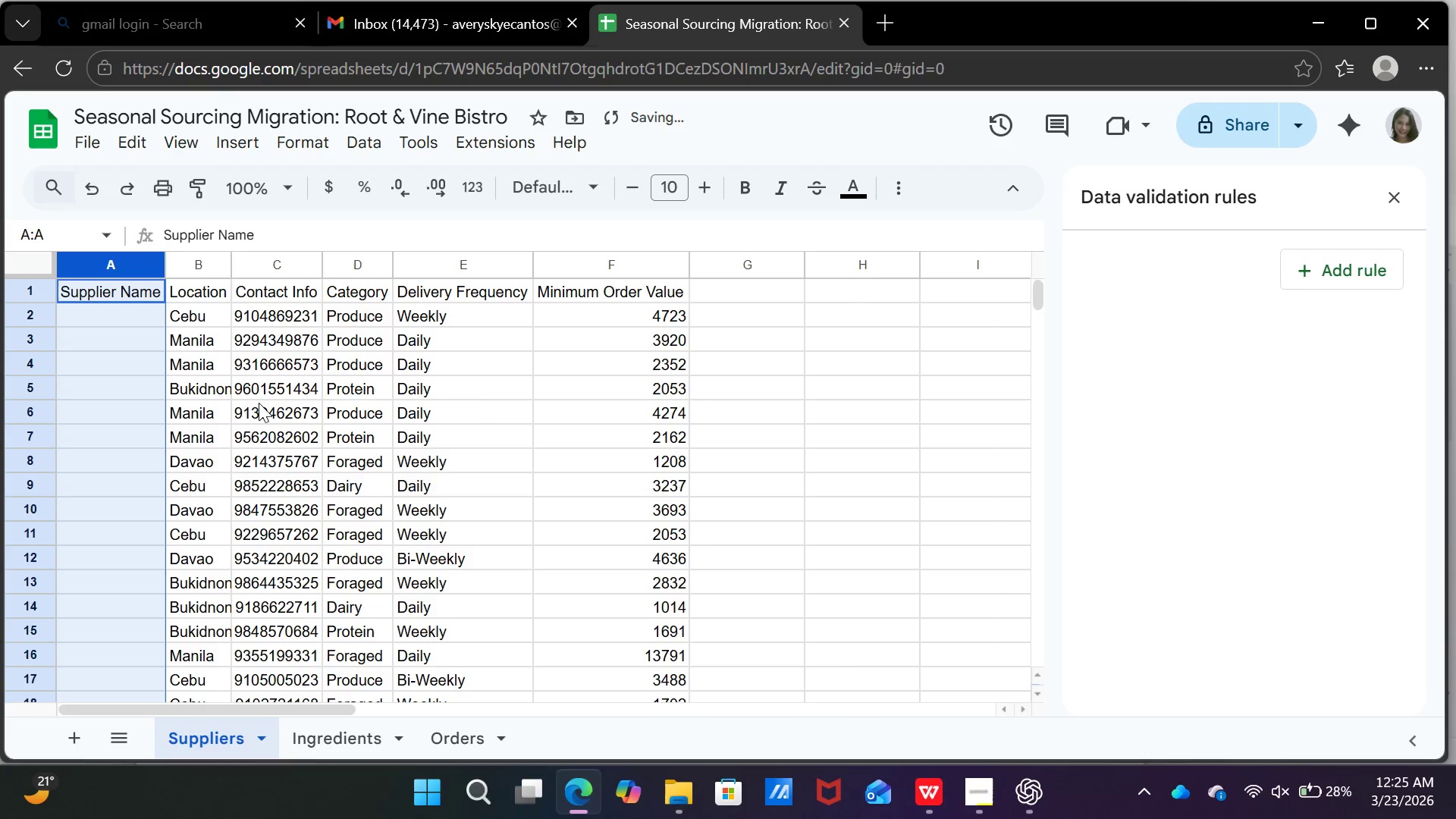 
left_click([259, 403])
 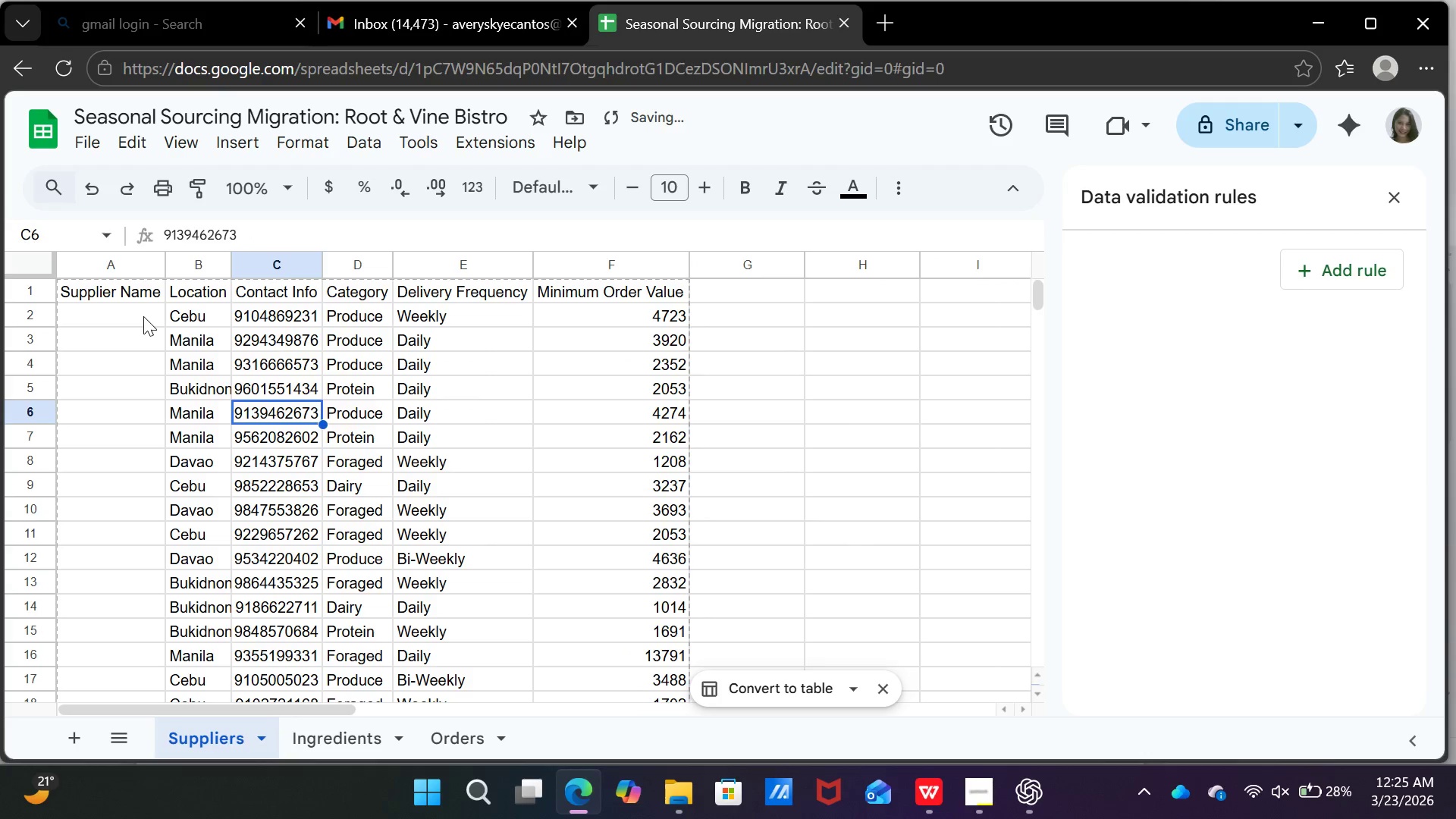 
left_click([143, 316])
 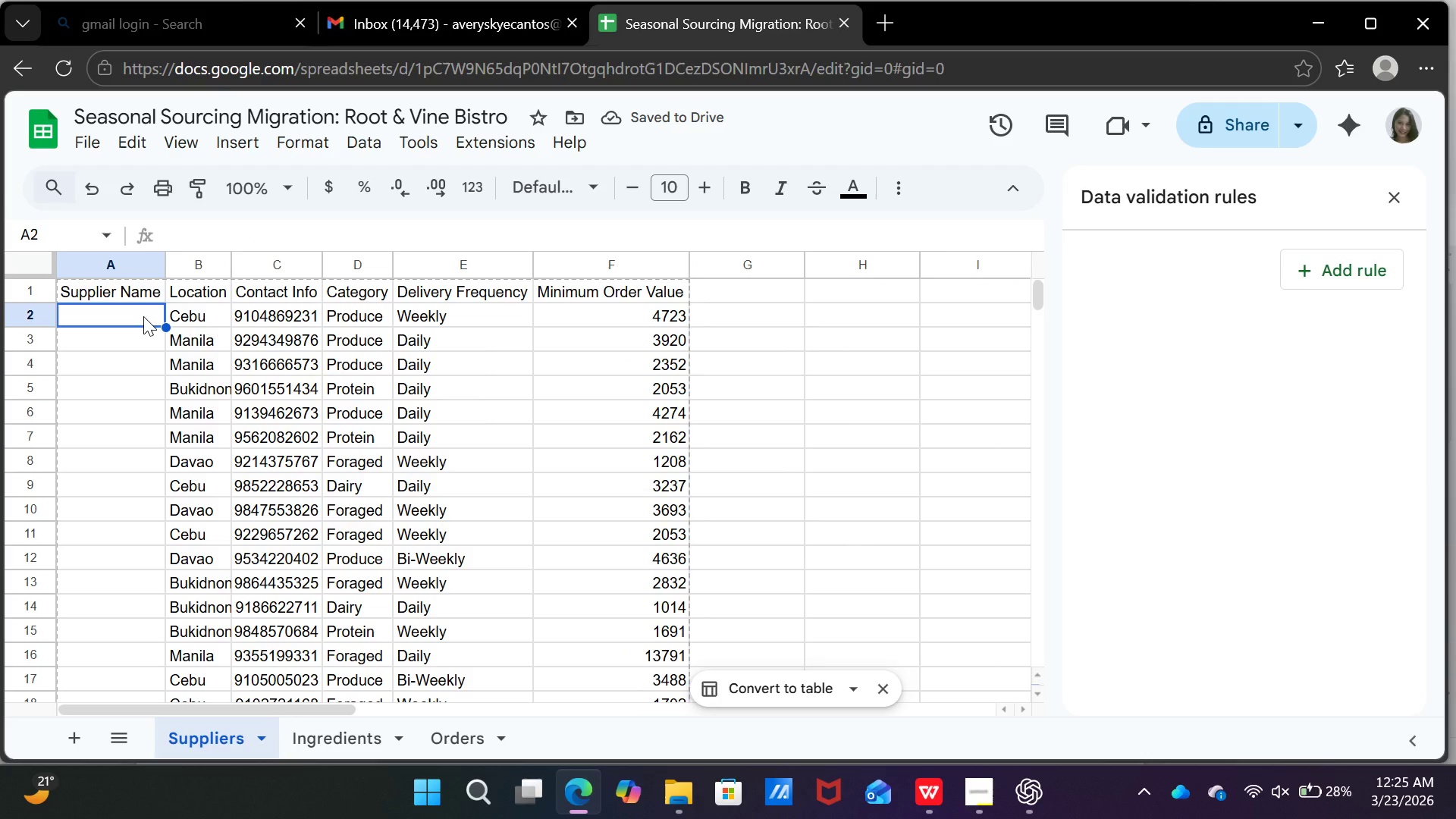 
type(Supplier 1)
 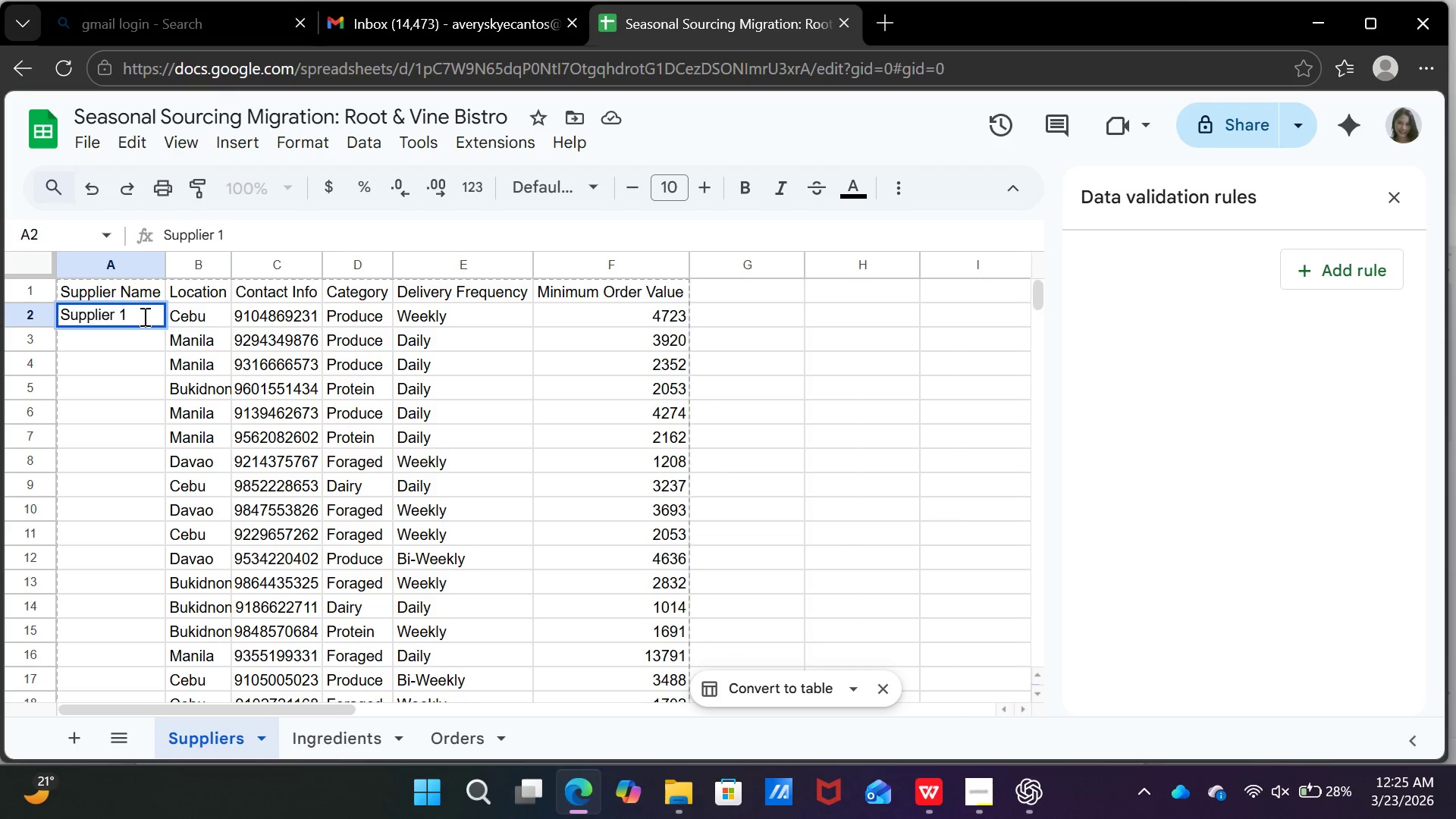 
key(Enter)
 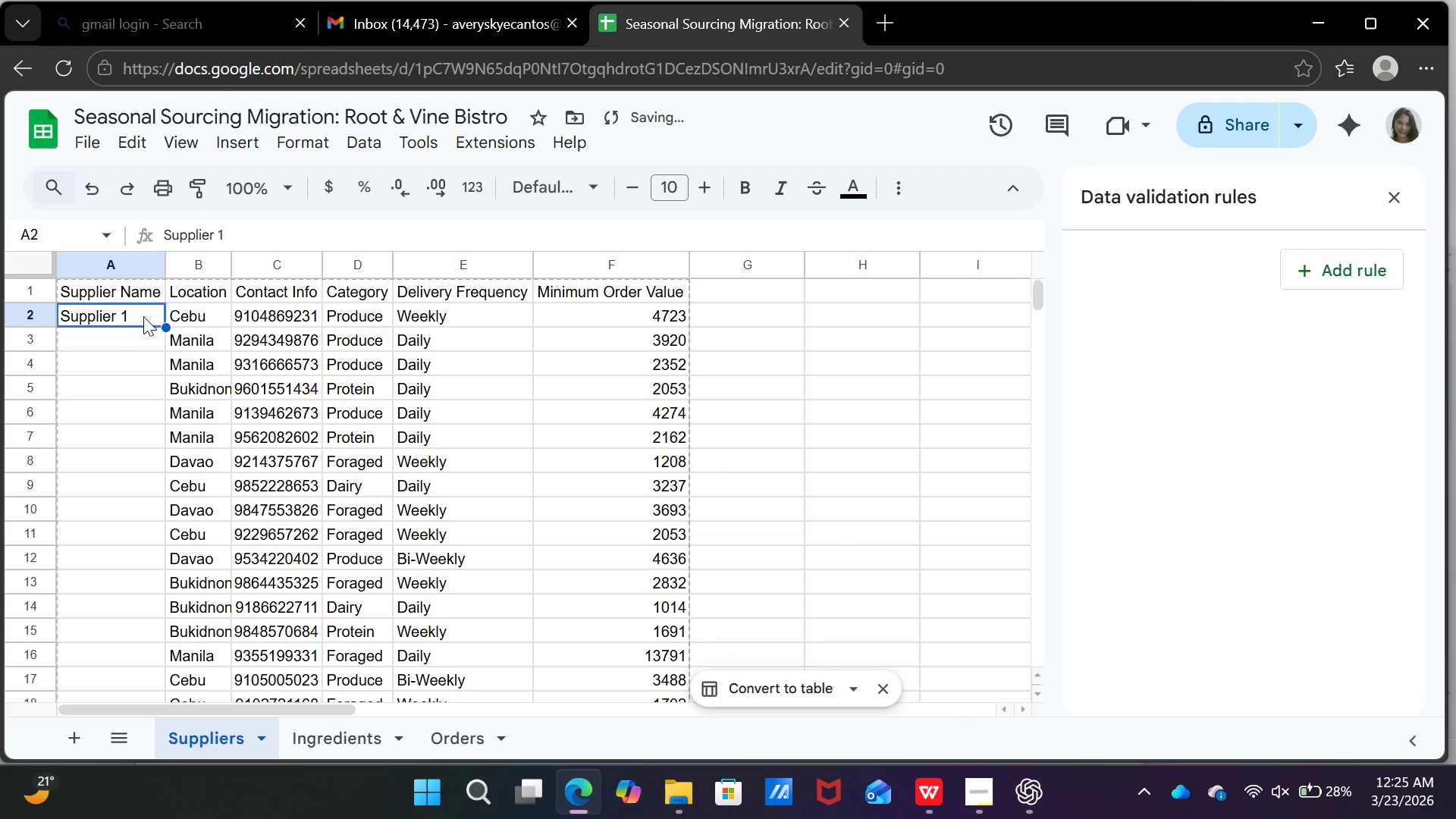 
key(ArrowUp)
 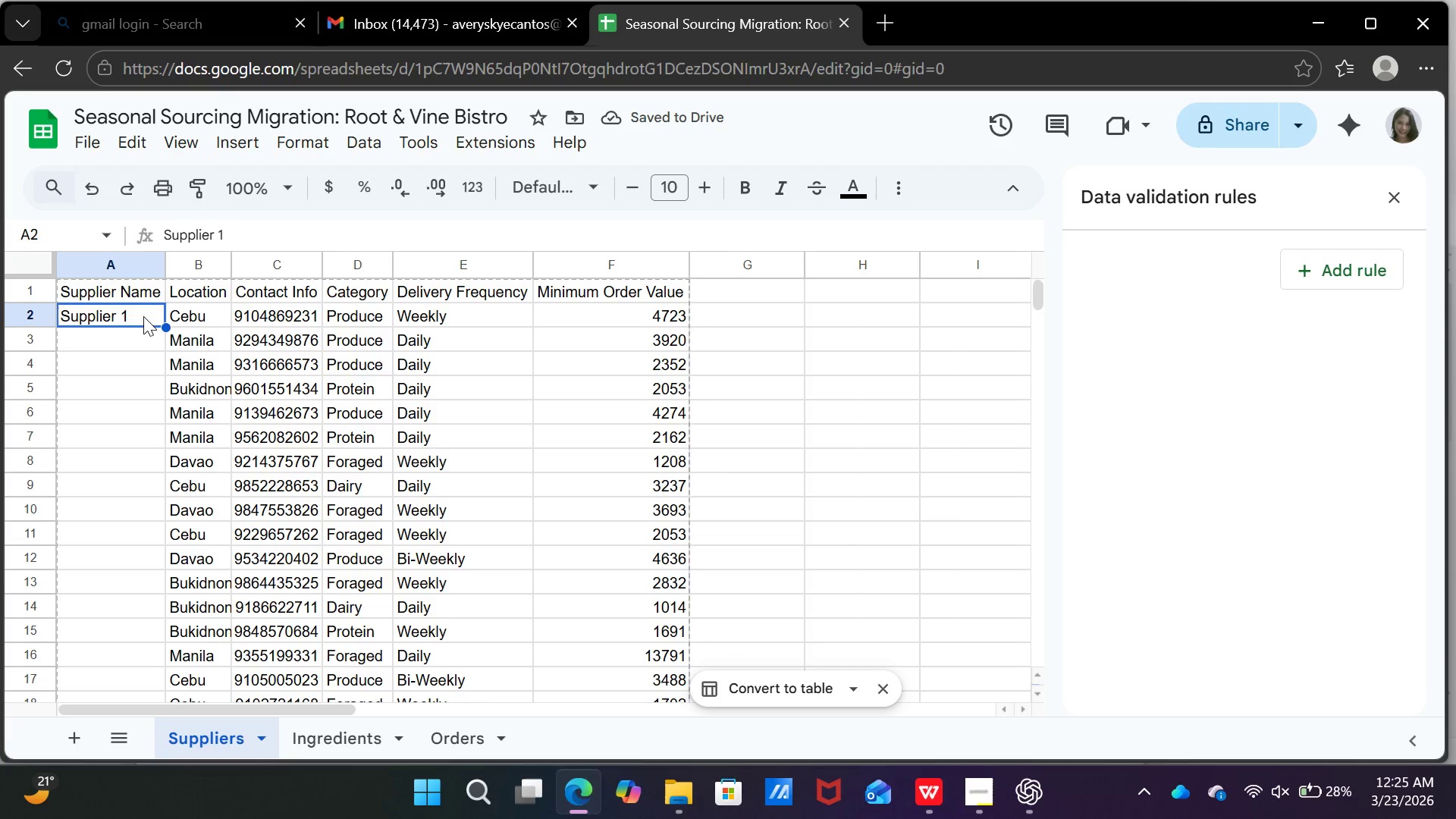 
key(Control+C)
 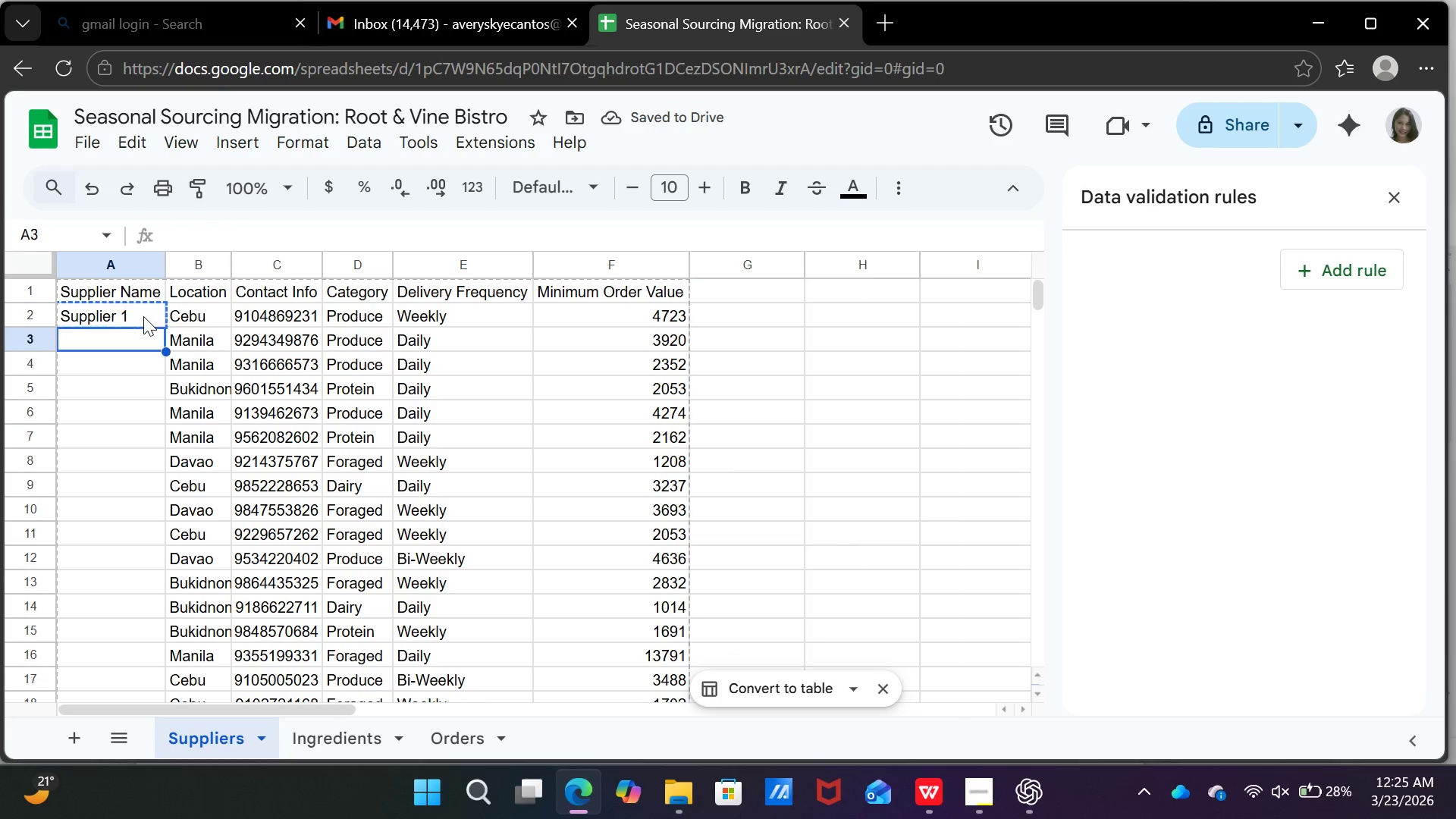 
key(ArrowDown)
 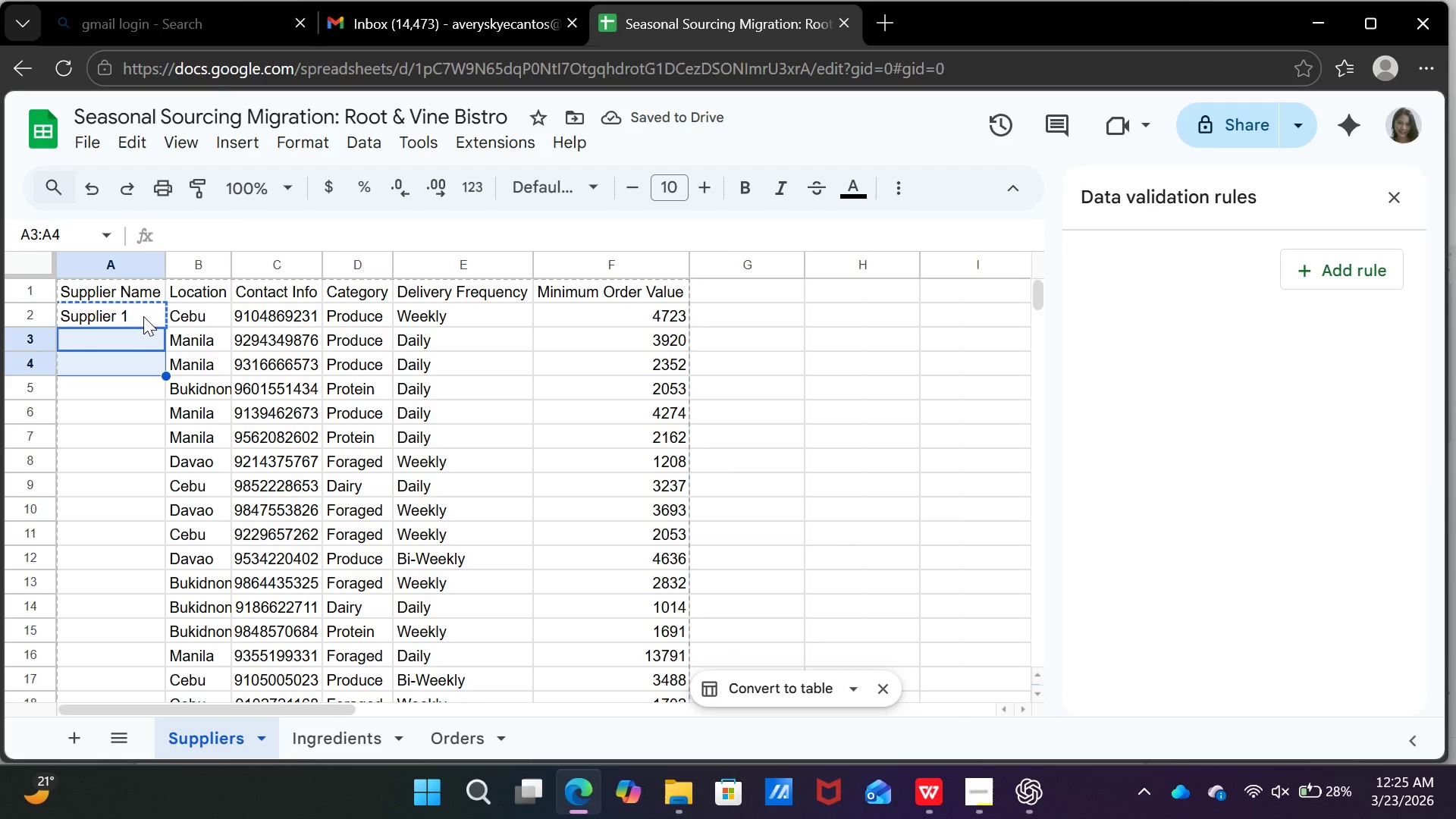 
hold_key(key=ArrowDown, duration=1.5)
 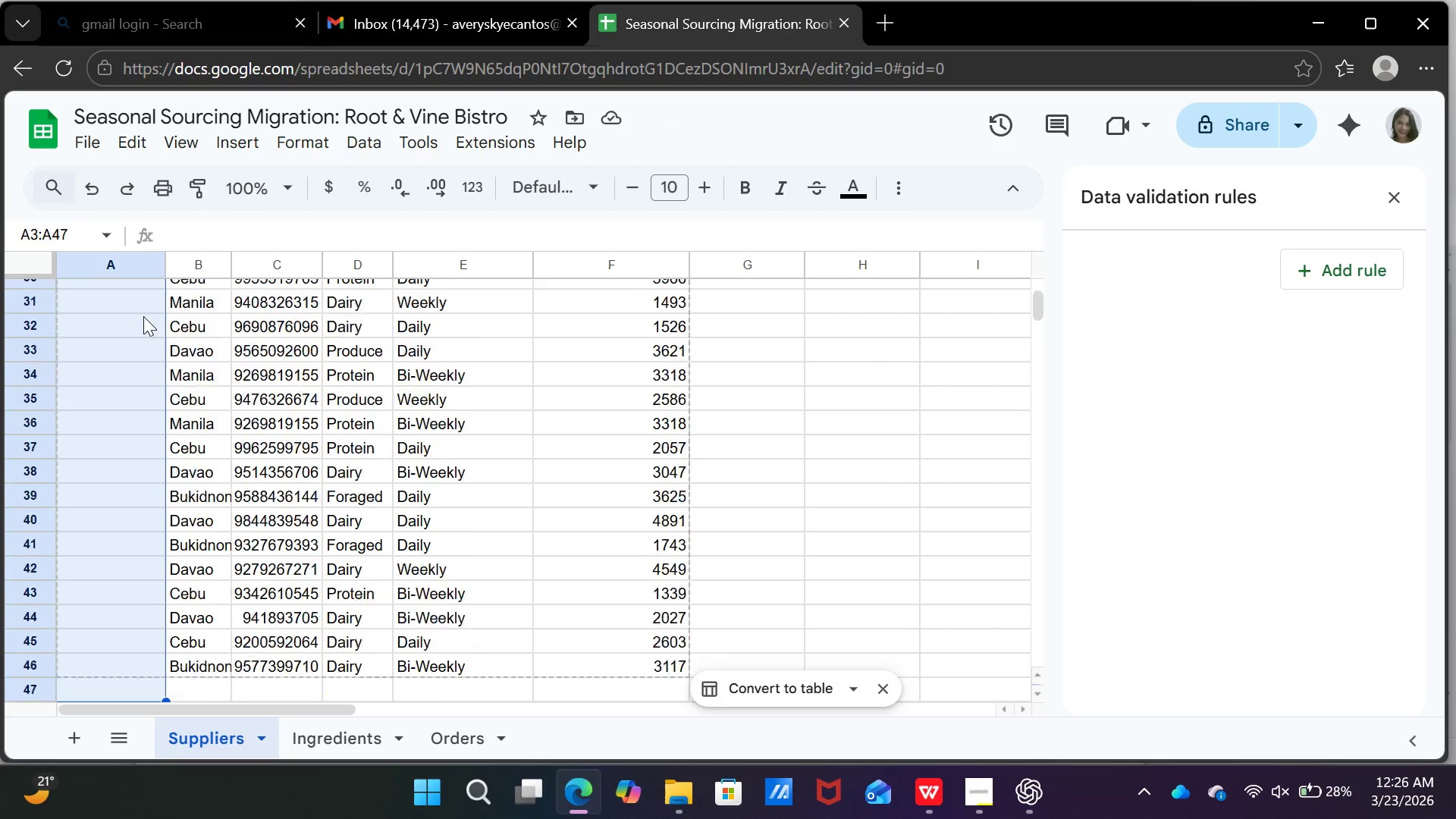 
hold_key(key=ArrowDown, duration=1.0)
 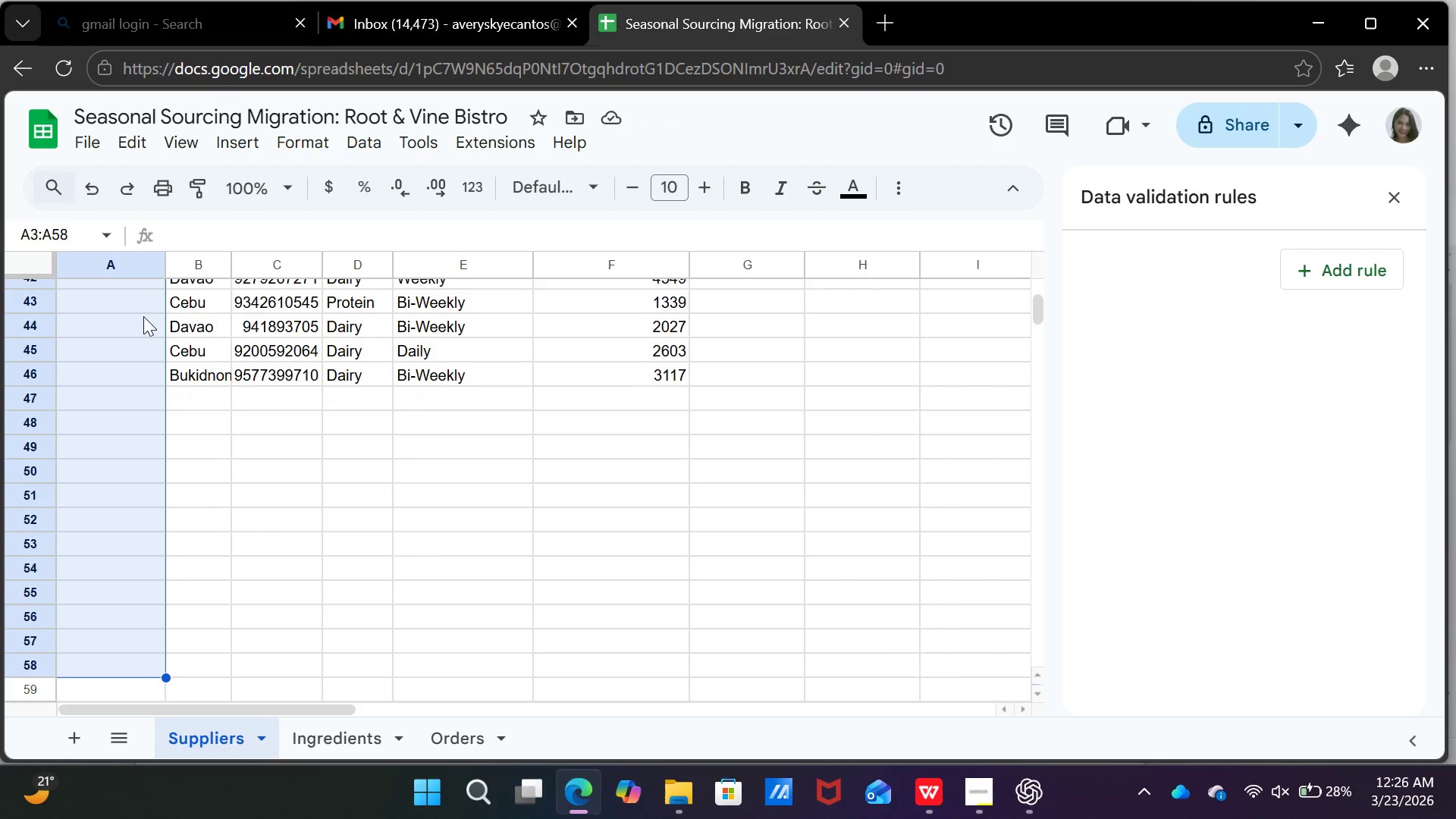 
key(Shift+ArrowUp)
 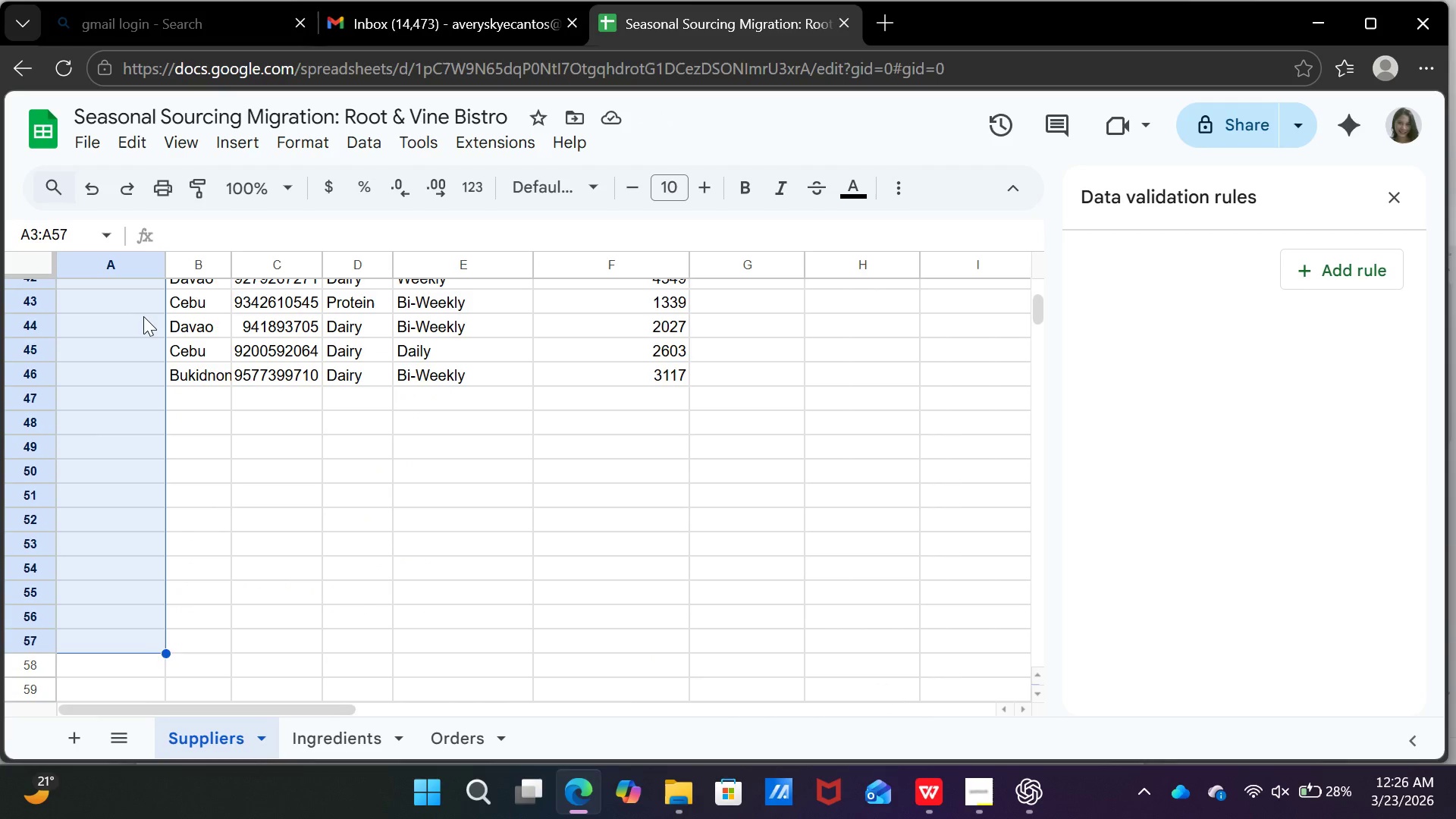 
key(Shift+ArrowUp)
 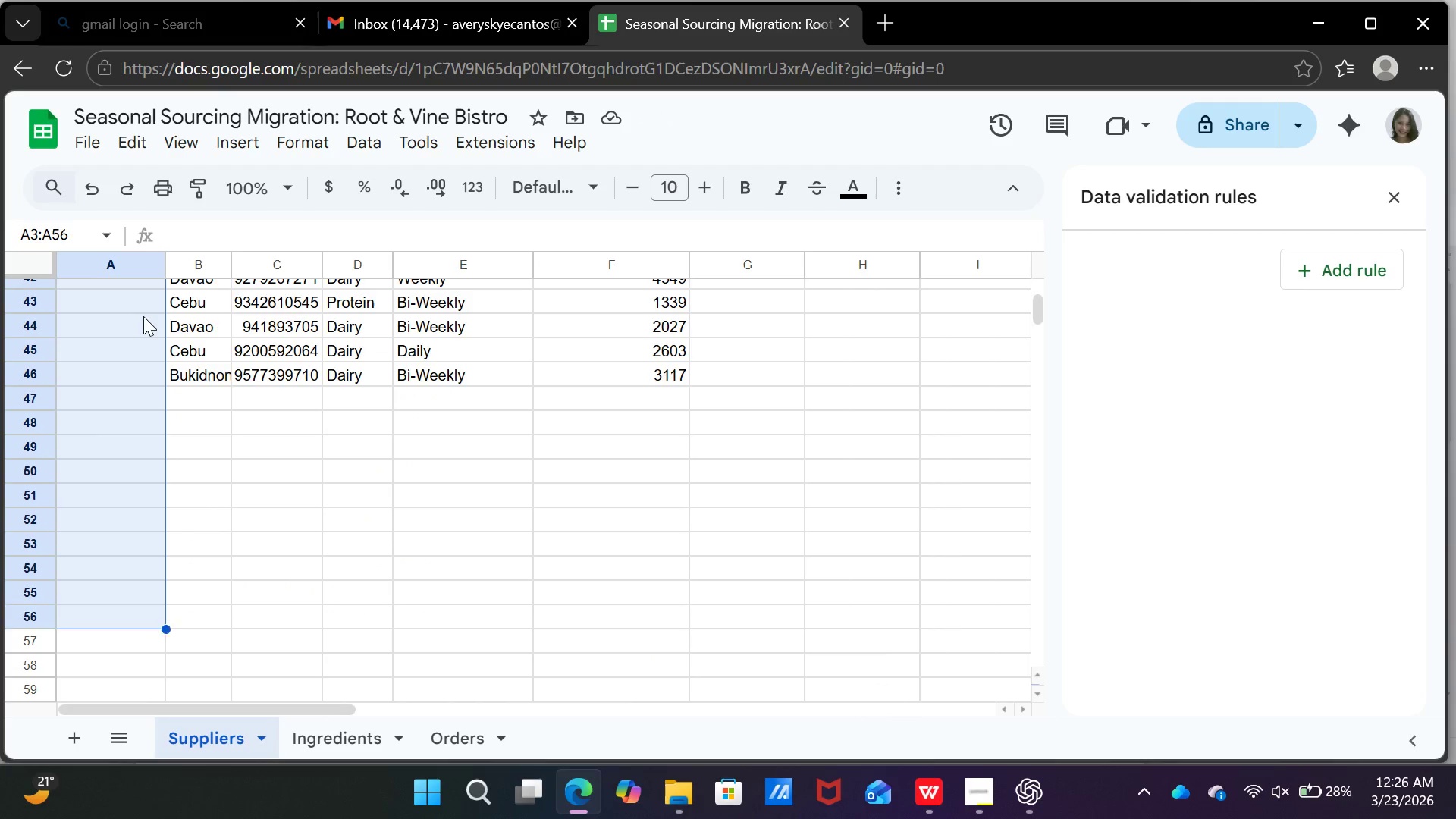 
key(Shift+ArrowUp)
 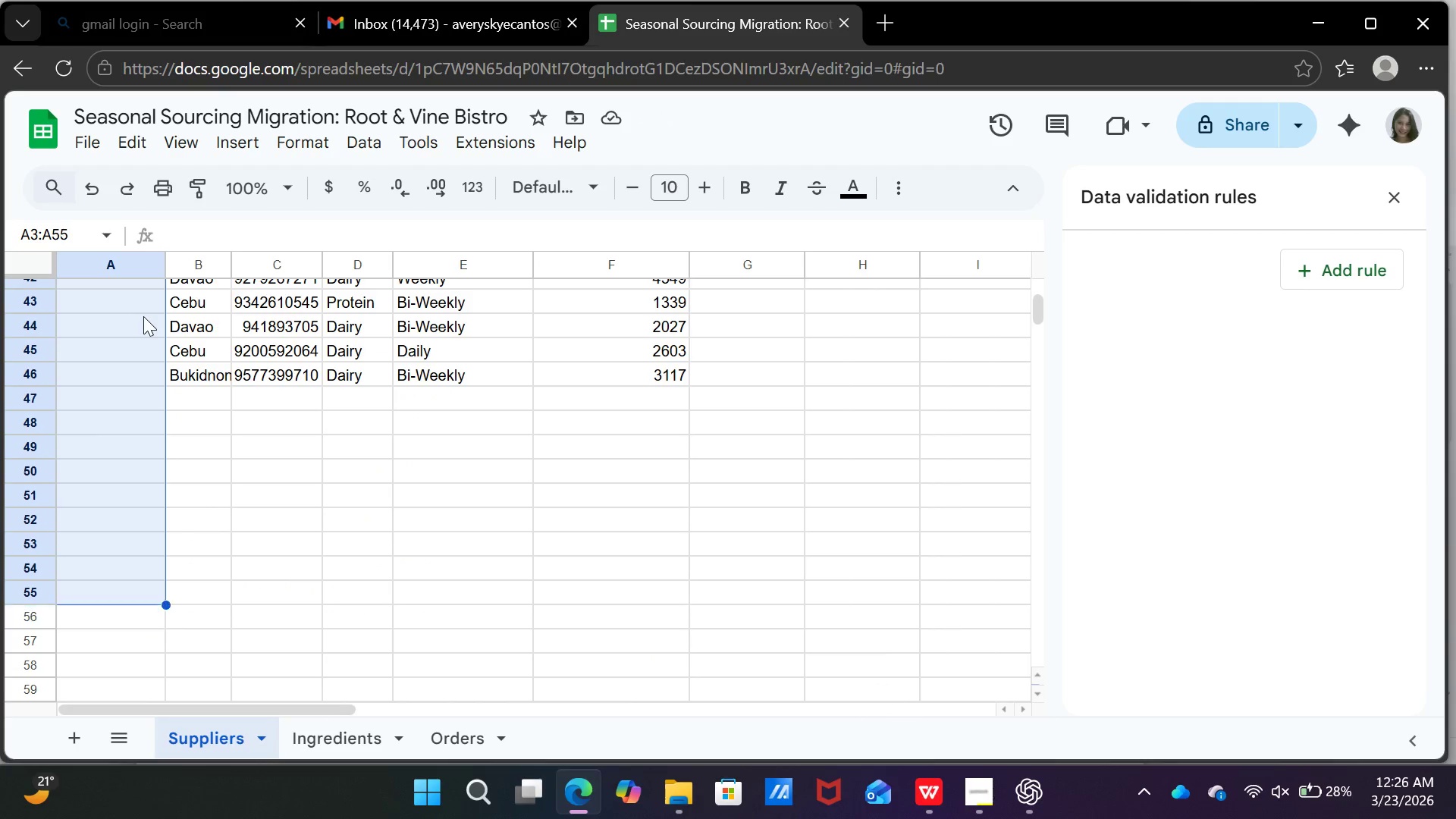 
key(Shift+ArrowUp)
 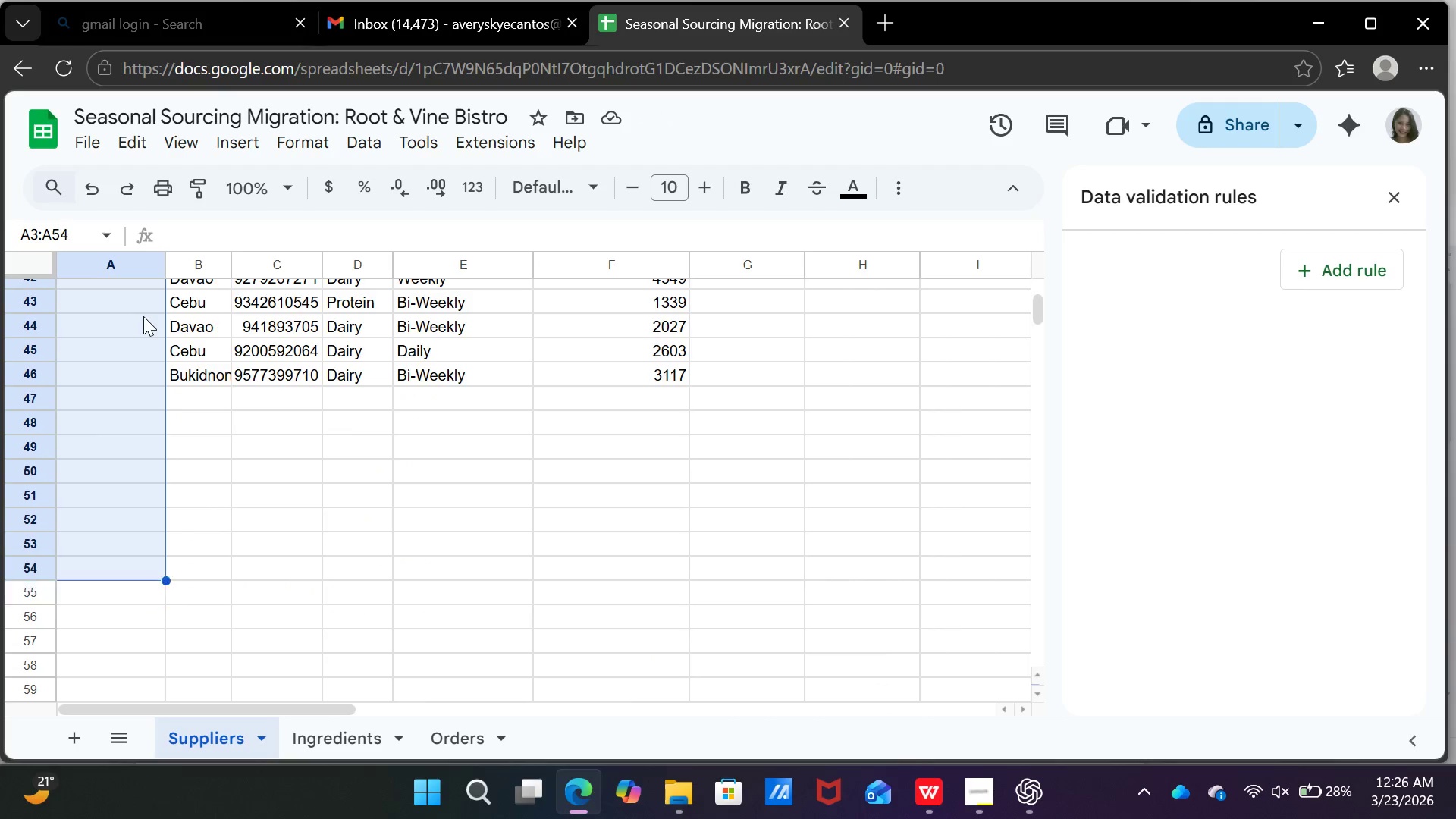 
key(Shift+ArrowUp)
 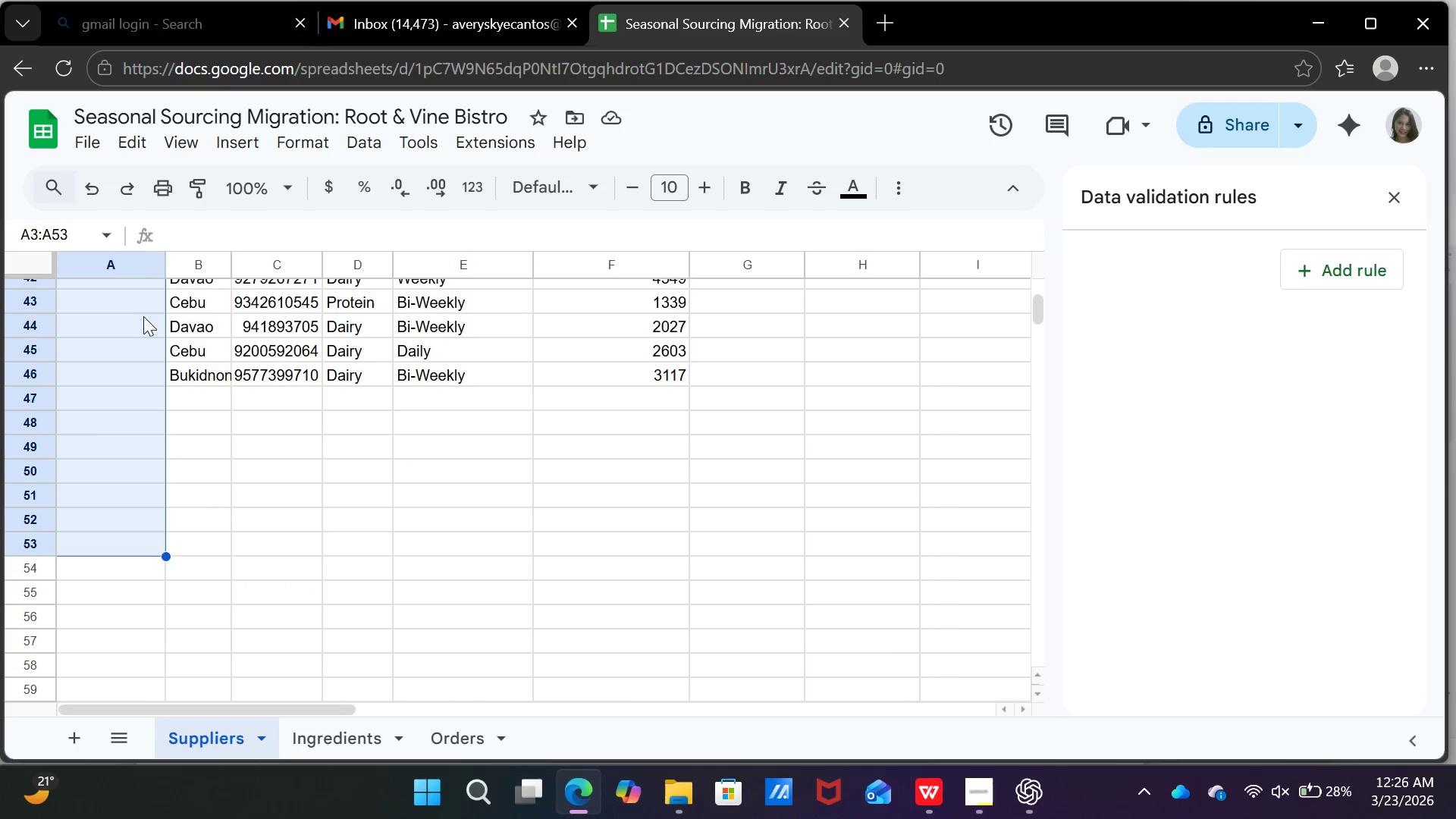 
key(Shift+ArrowUp)
 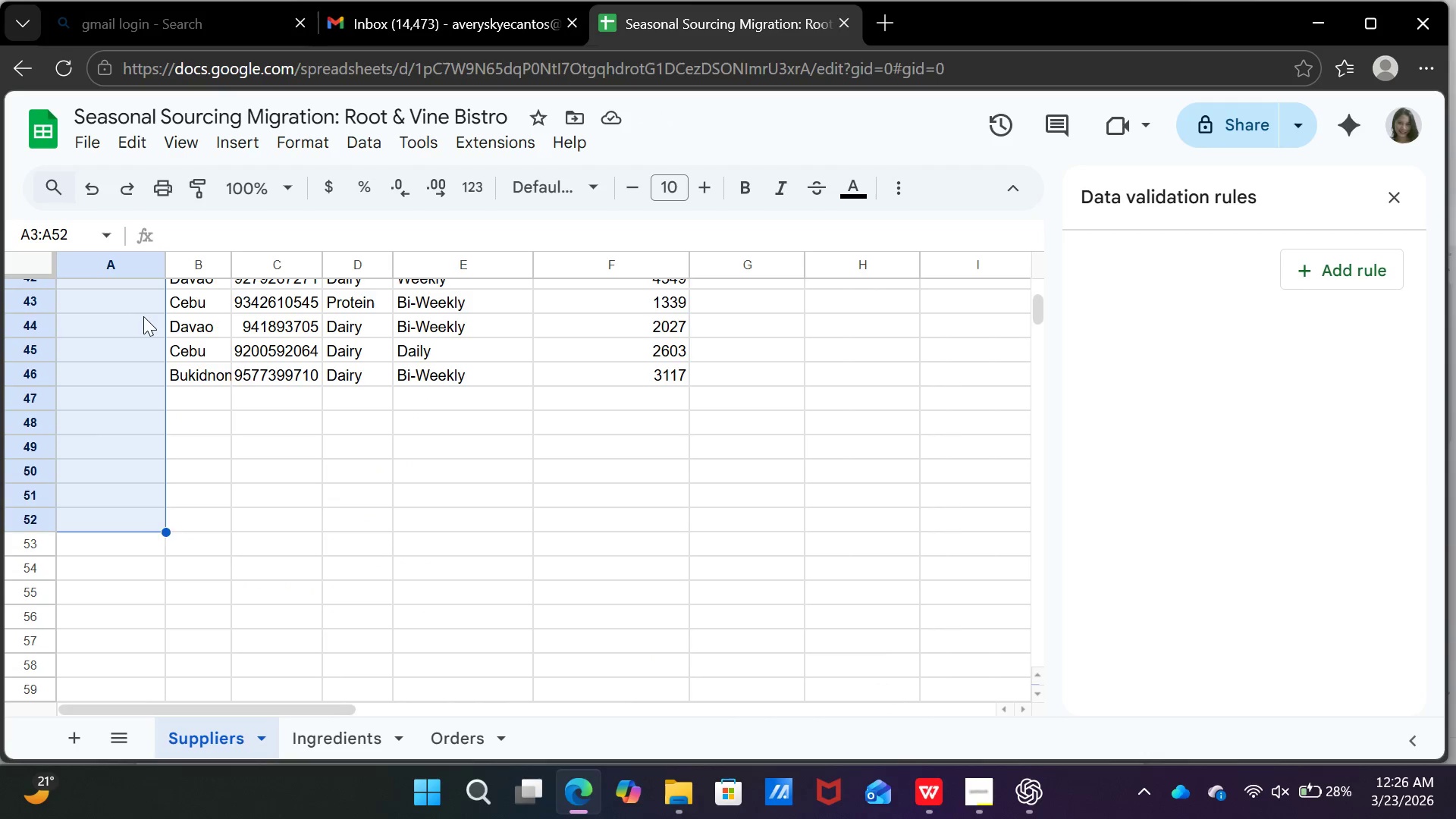 
key(Shift+ArrowUp)
 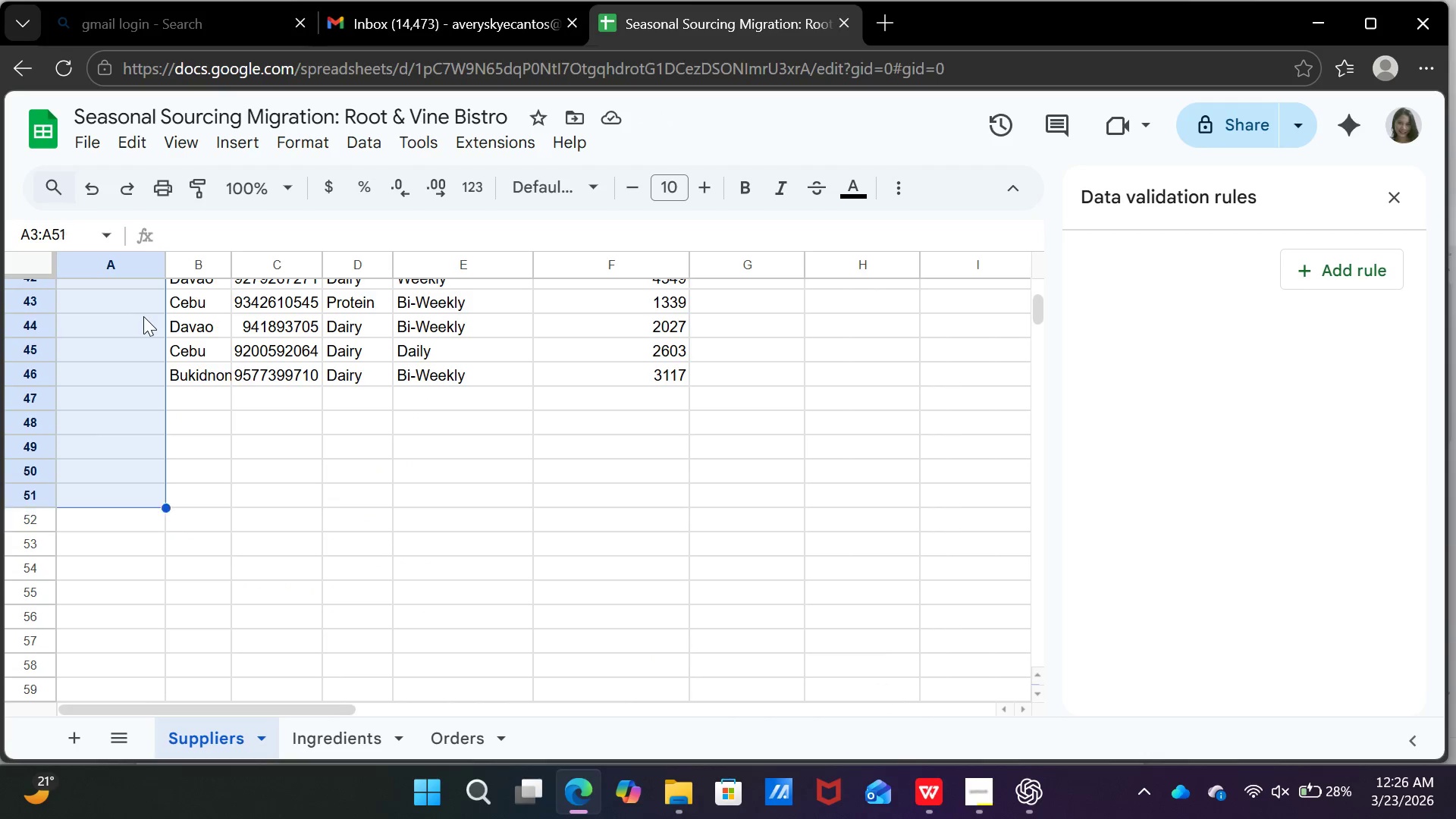 
key(Shift+ArrowUp)
 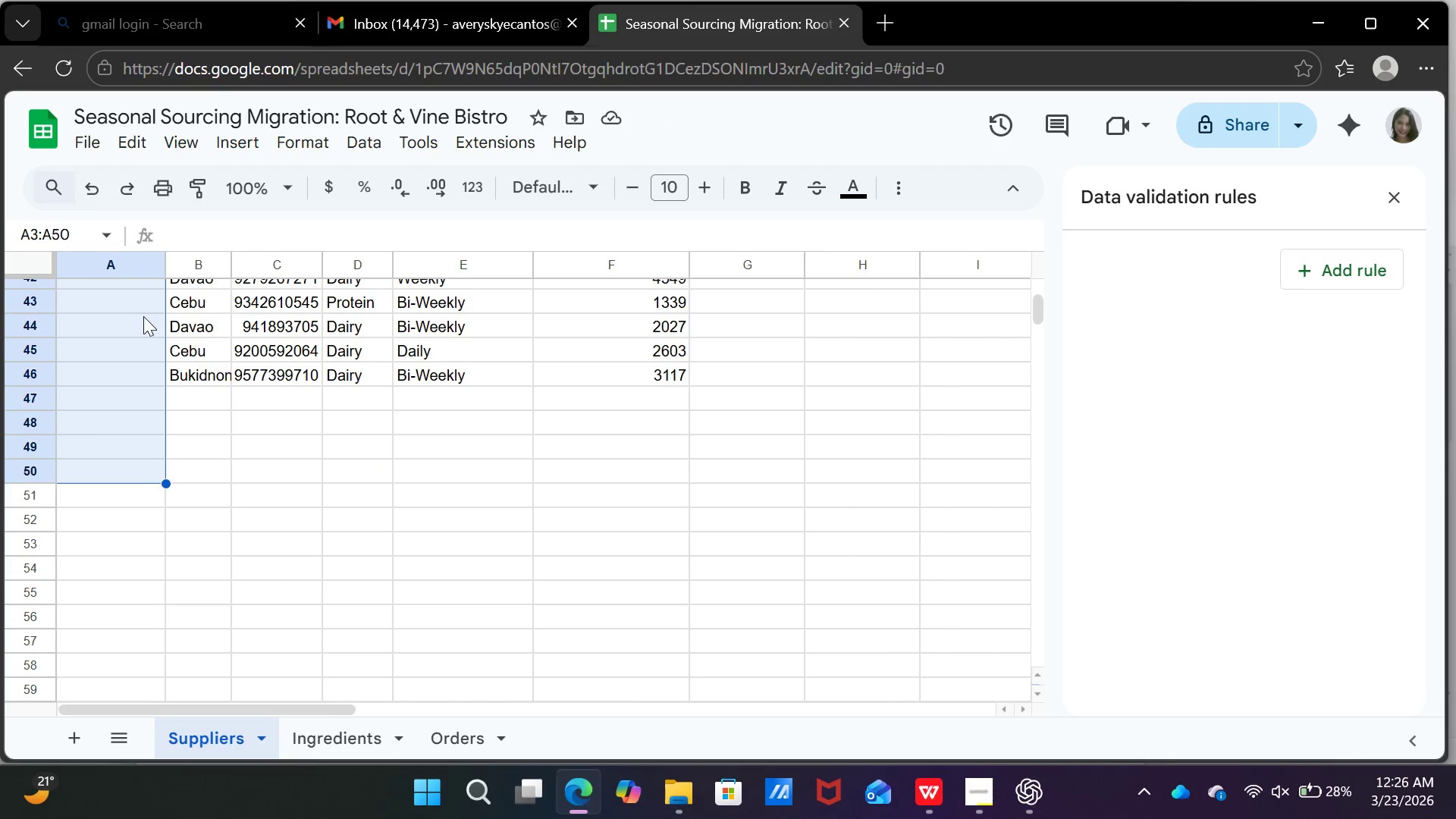 
key(Shift+ArrowUp)
 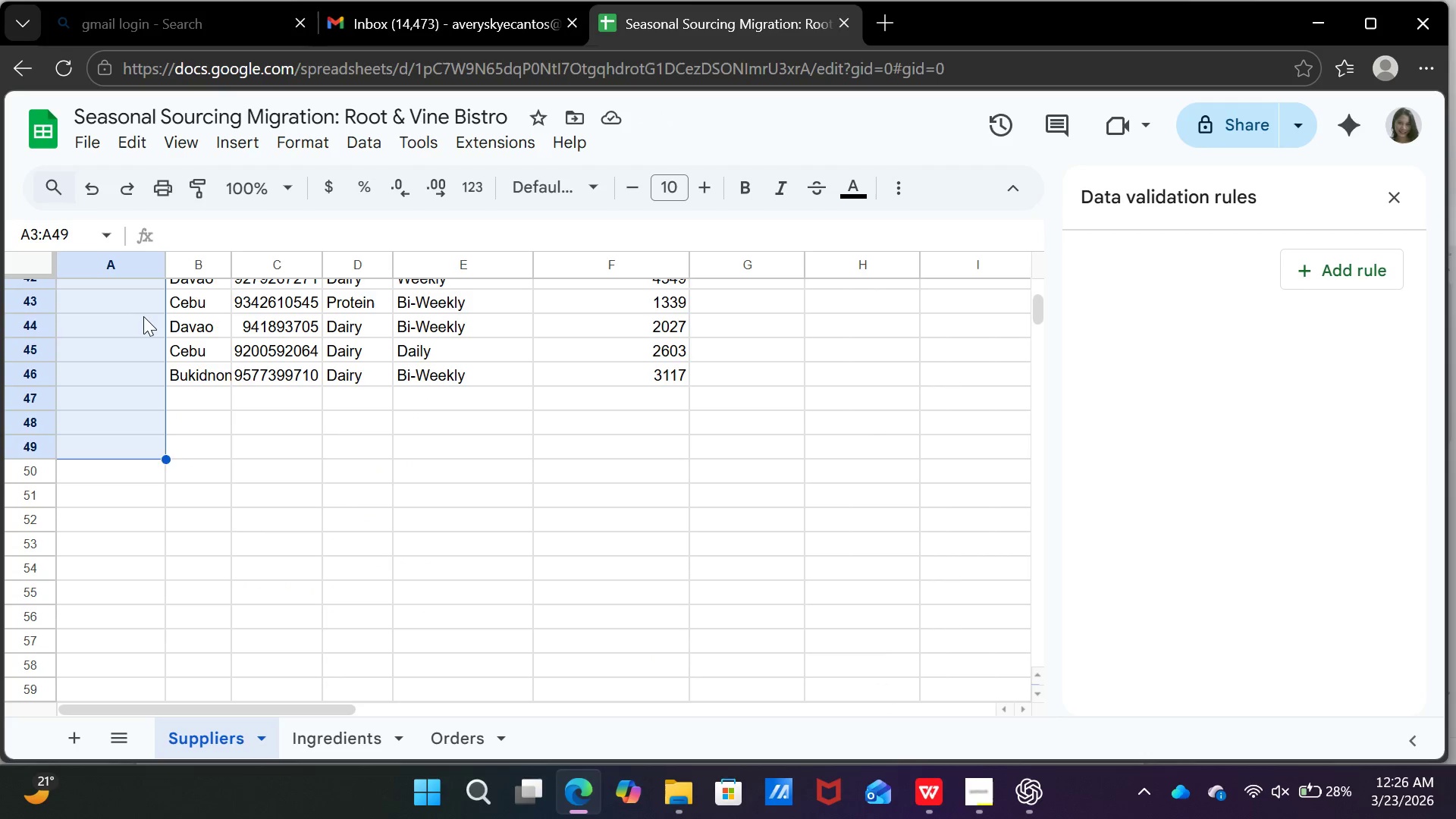 
key(Shift+ArrowUp)
 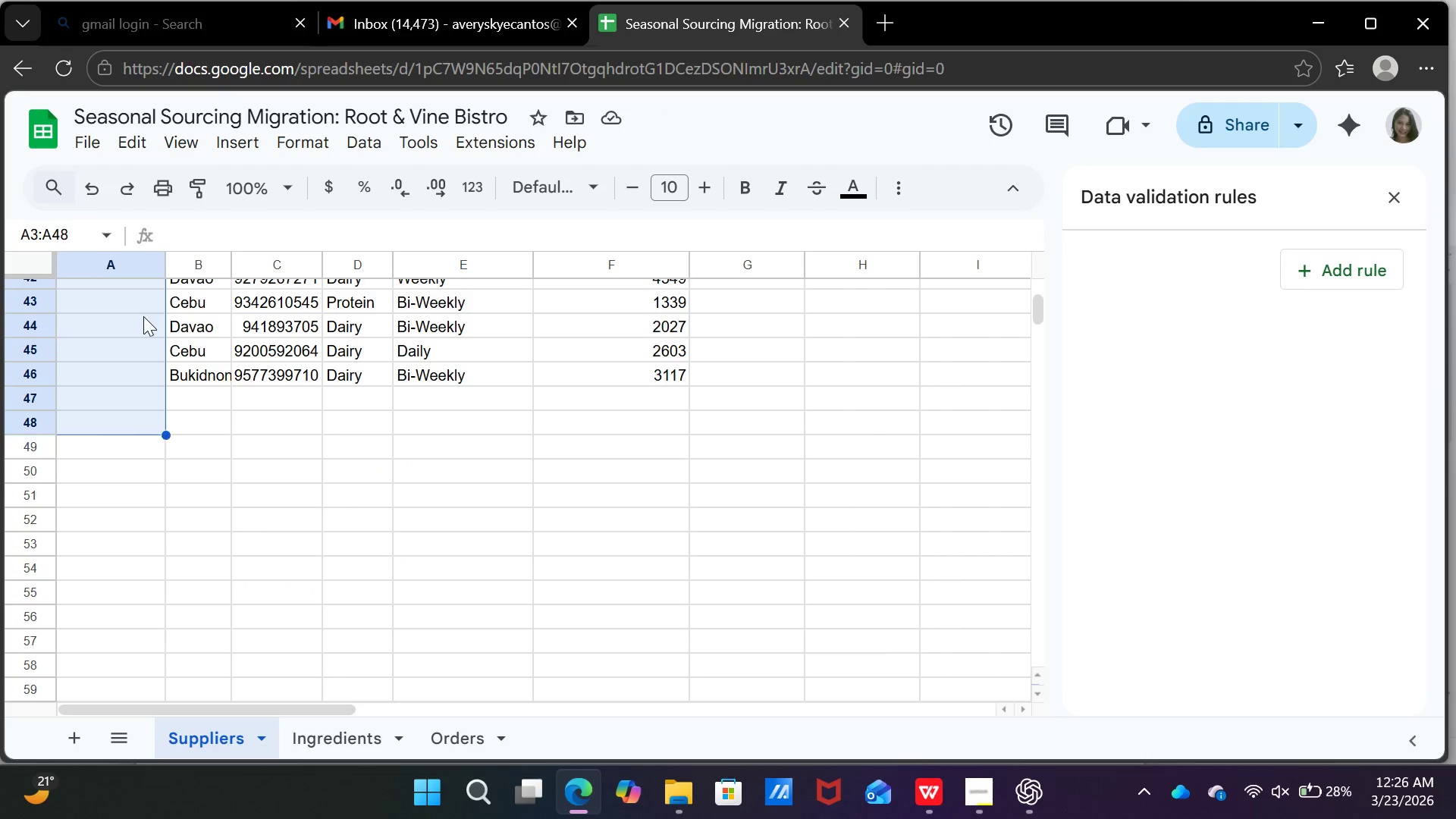 
key(Shift+ArrowUp)
 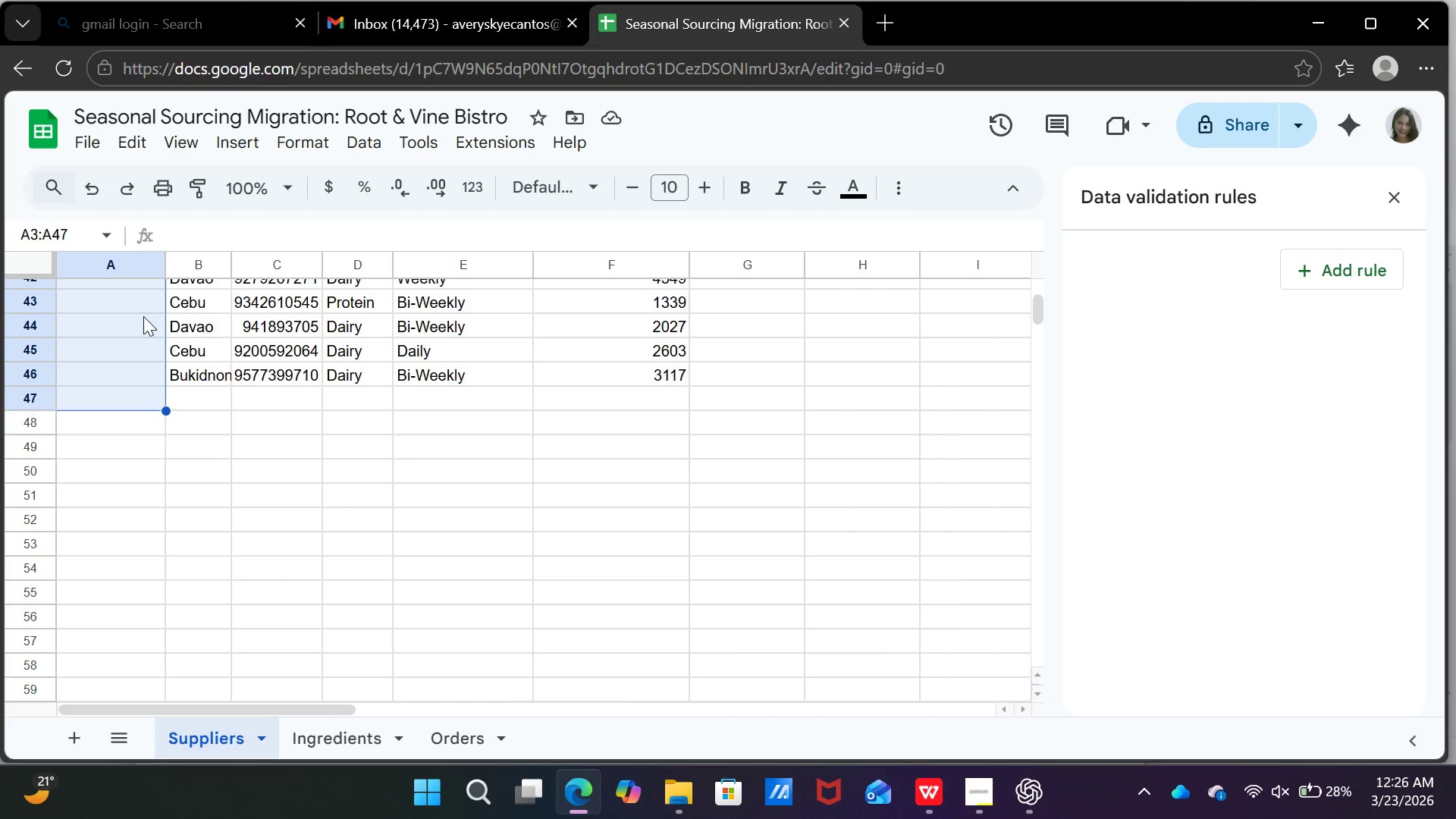 
key(Shift+ArrowUp)
 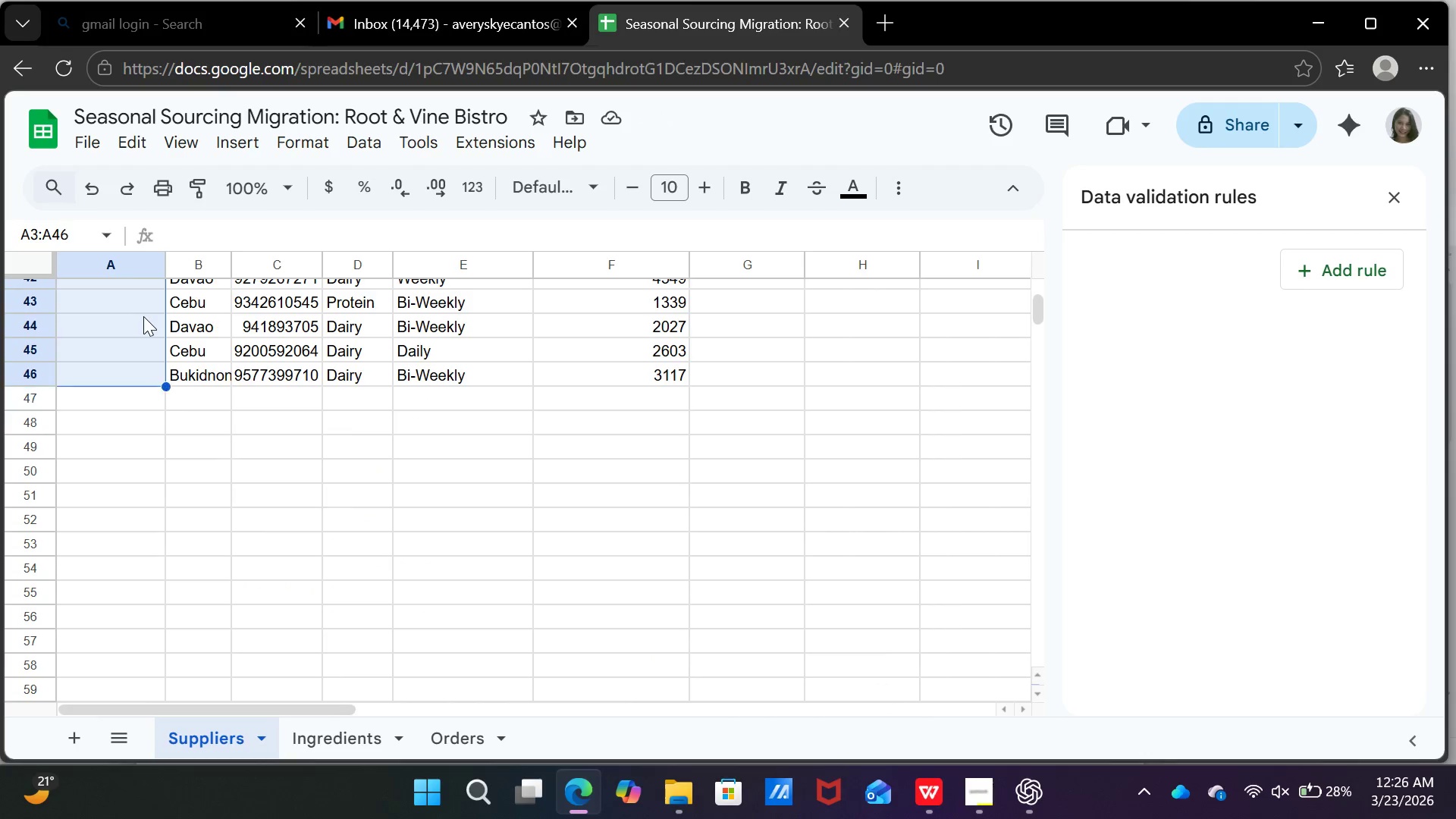 
key(Shift+ArrowUp)
 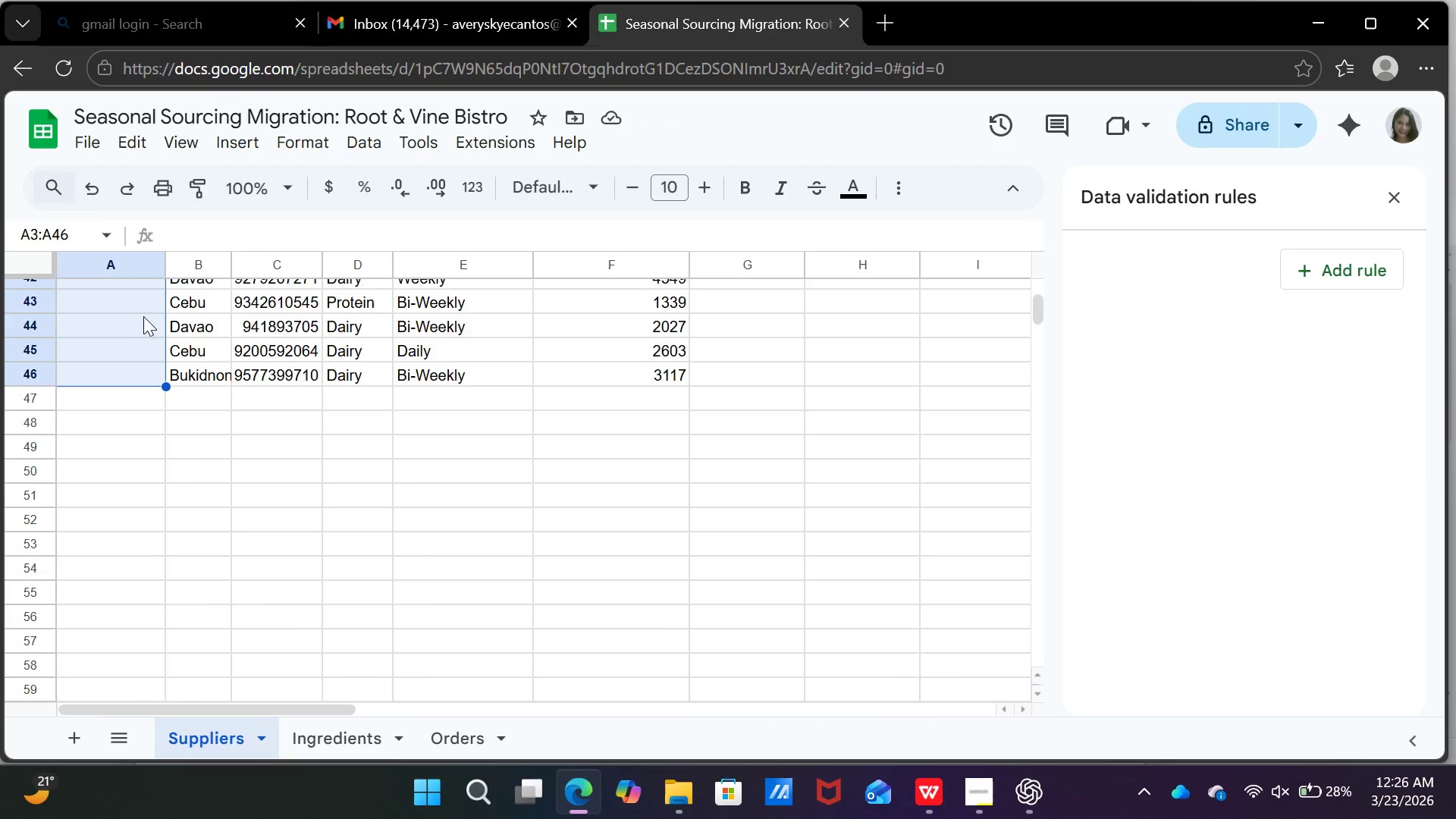 
key(Enter)
 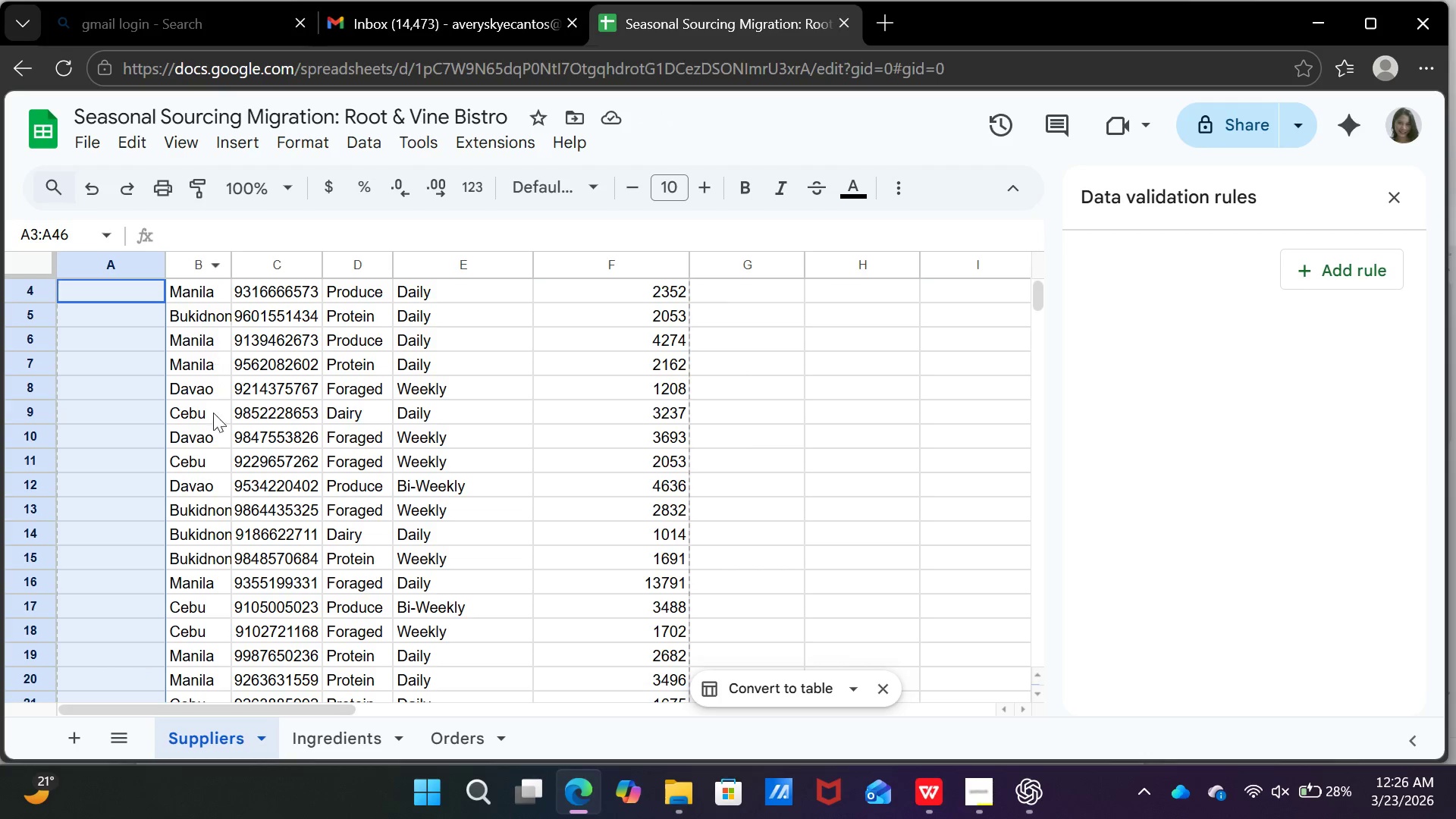 
scroll: coordinate [224, 437], scroll_direction: up, amount: 4.0
 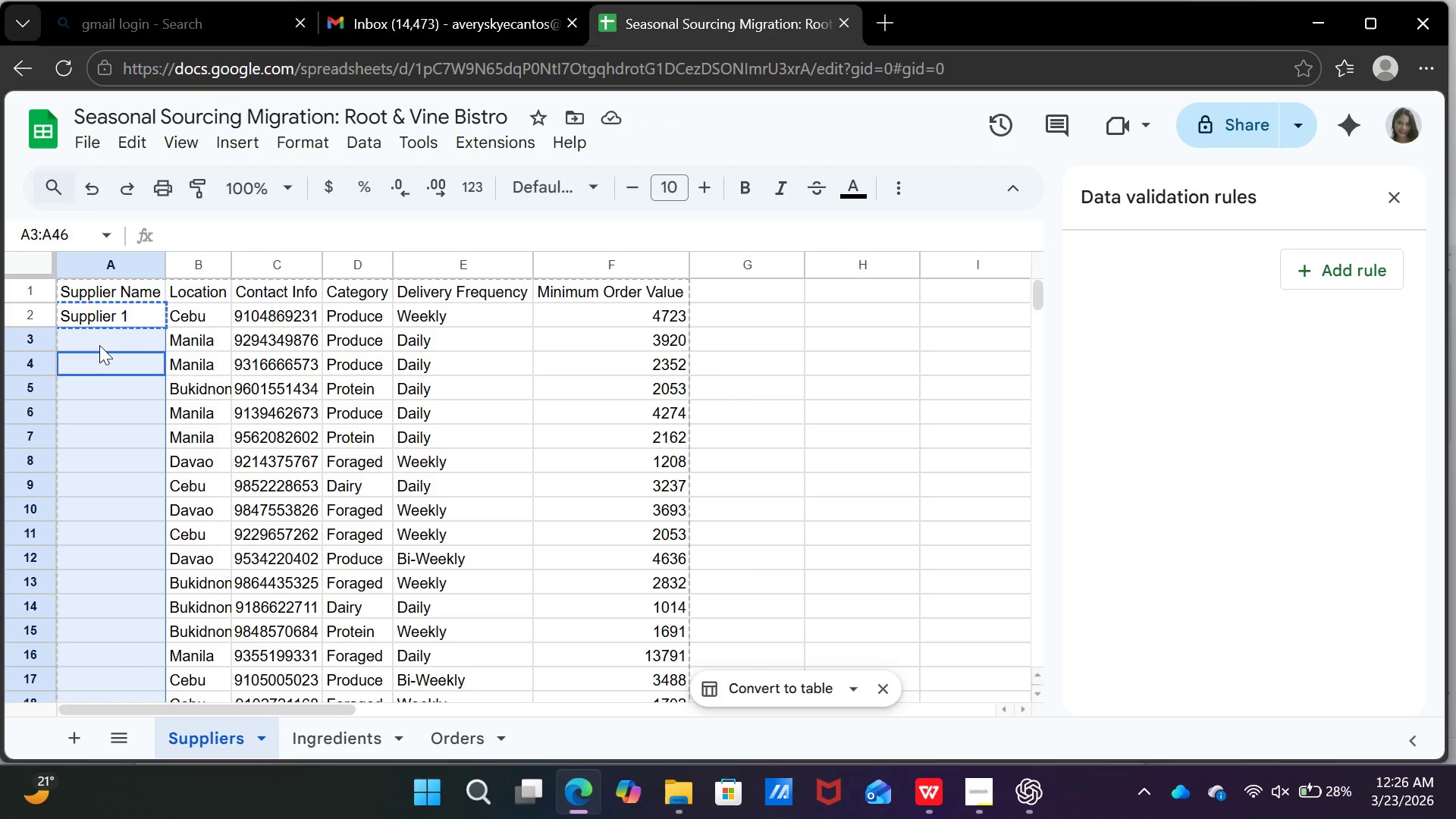 
left_click([99, 345])
 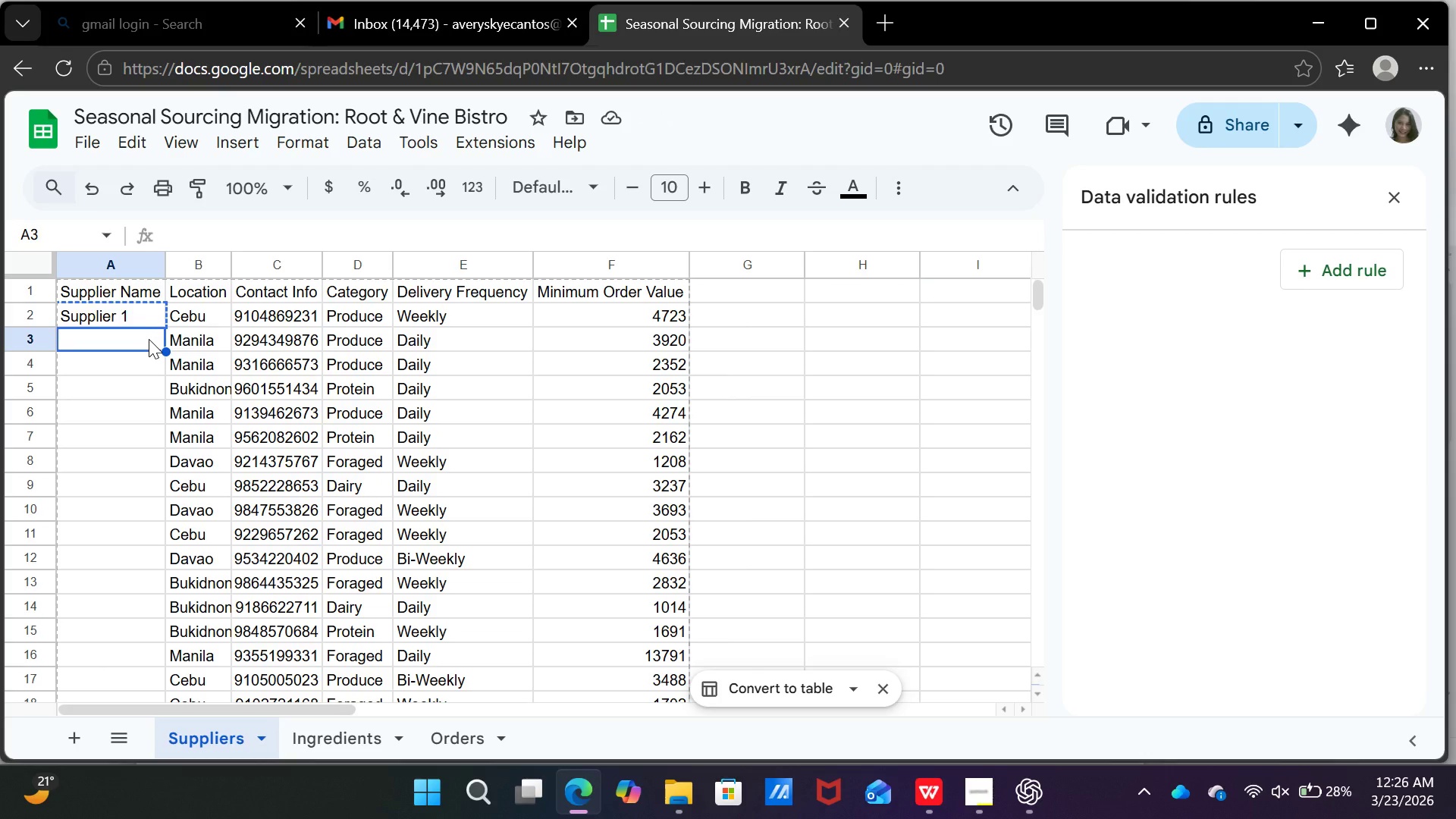 
hold_key(key=ArrowDown, duration=1.51)
 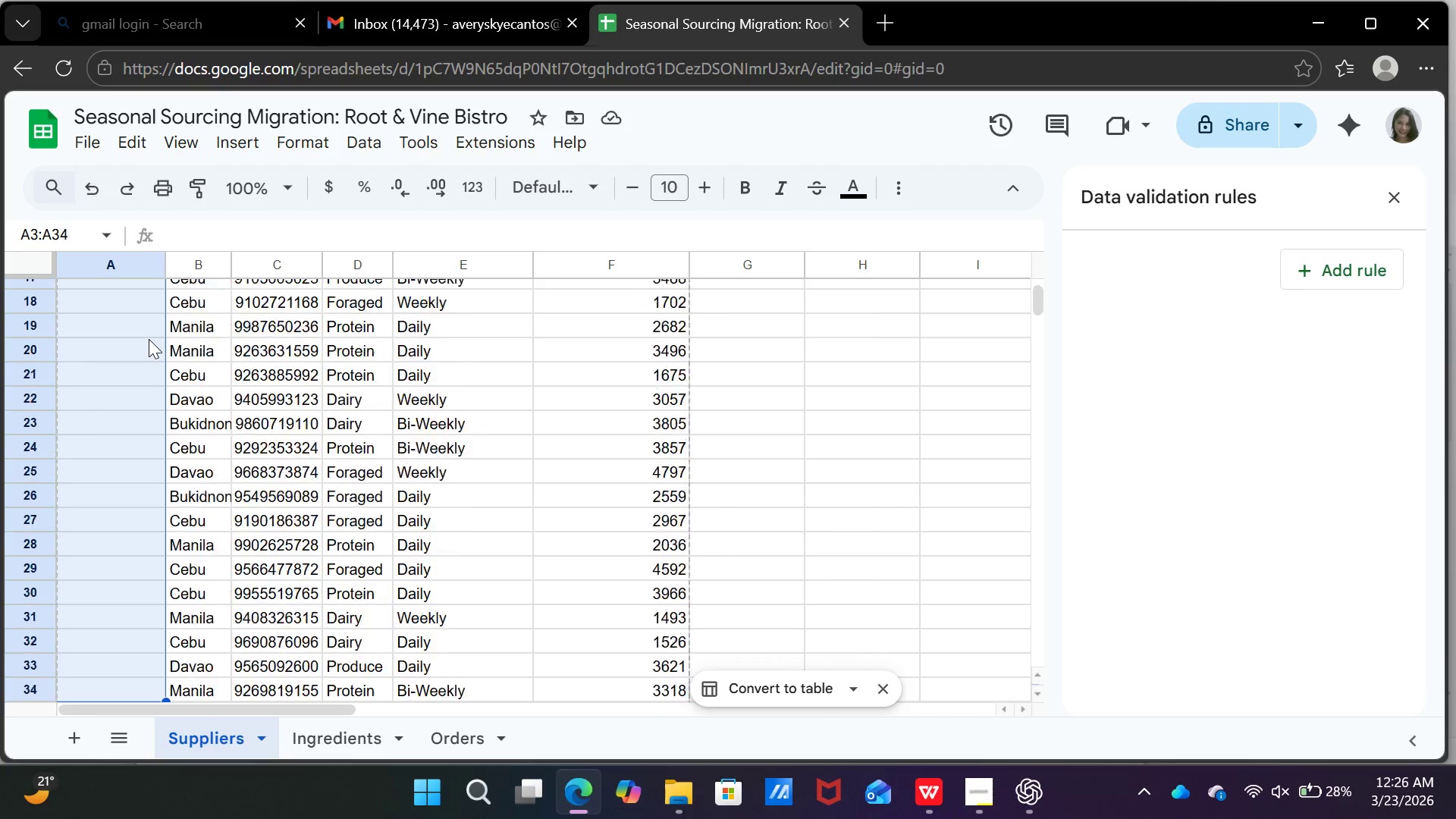 
key(Shift+ArrowDown)
 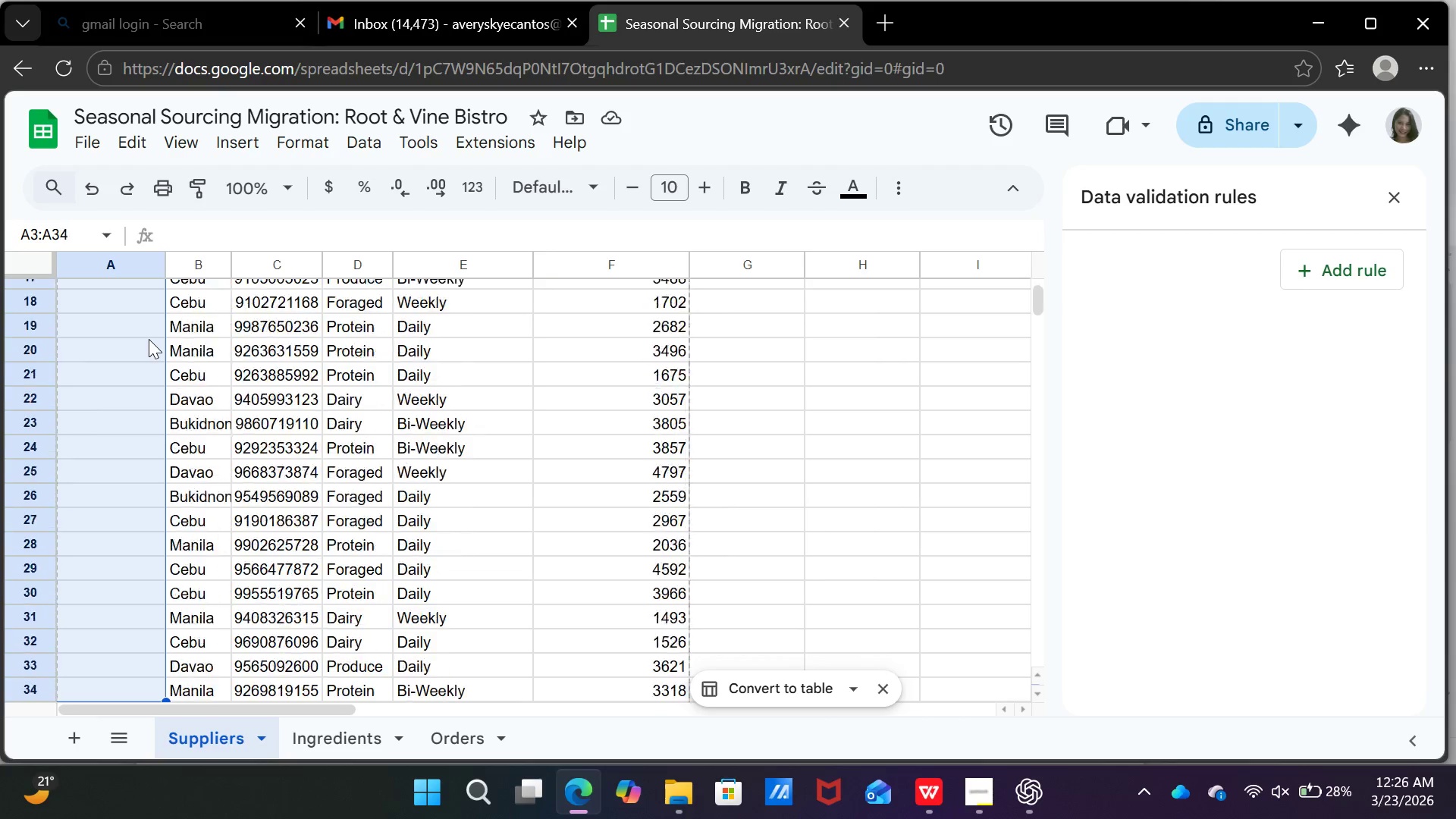 
key(Shift+ArrowDown)
 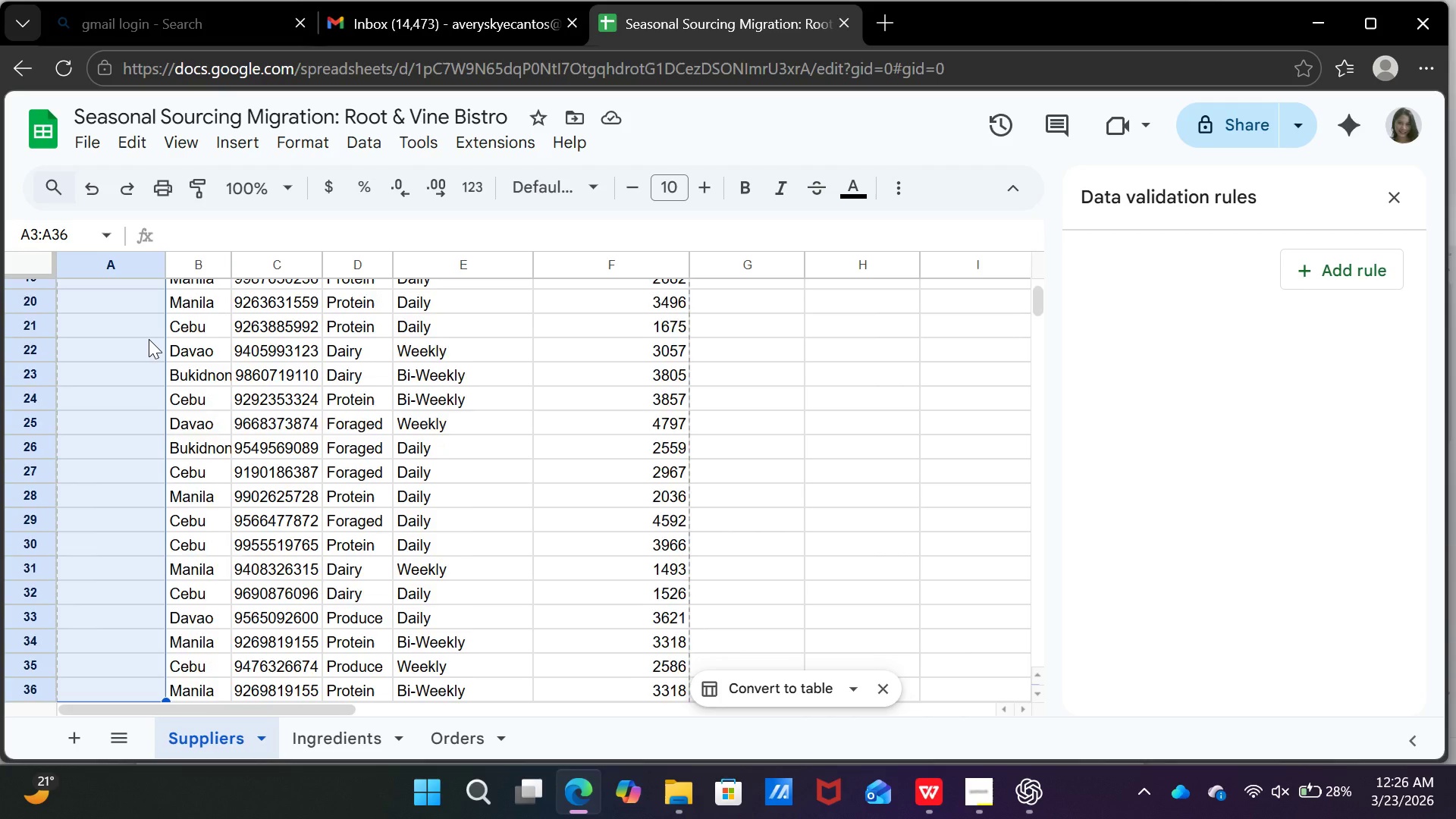 
key(Shift+ArrowDown)
 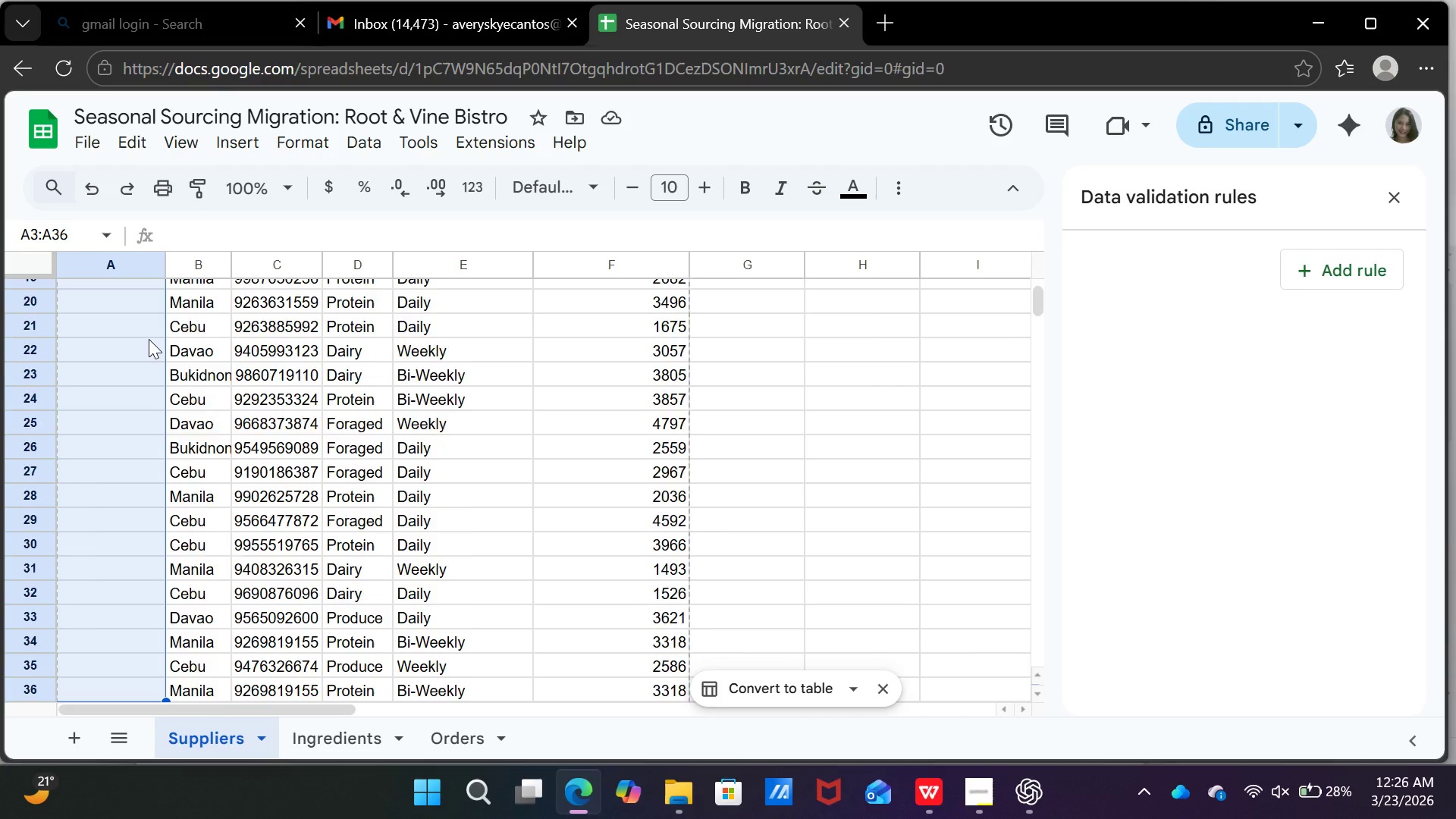 
key(Shift+ArrowDown)
 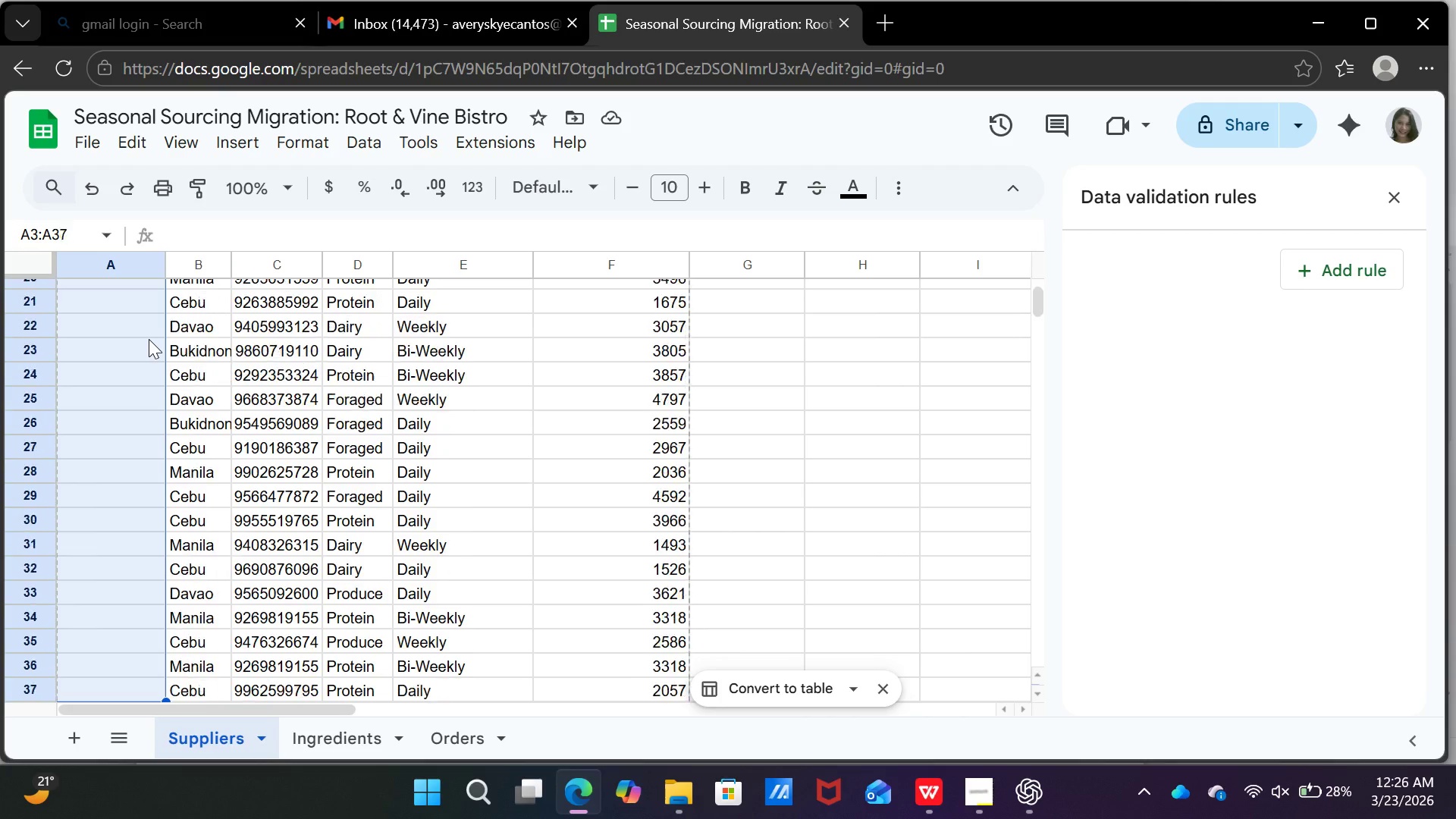 
key(Shift+ArrowDown)
 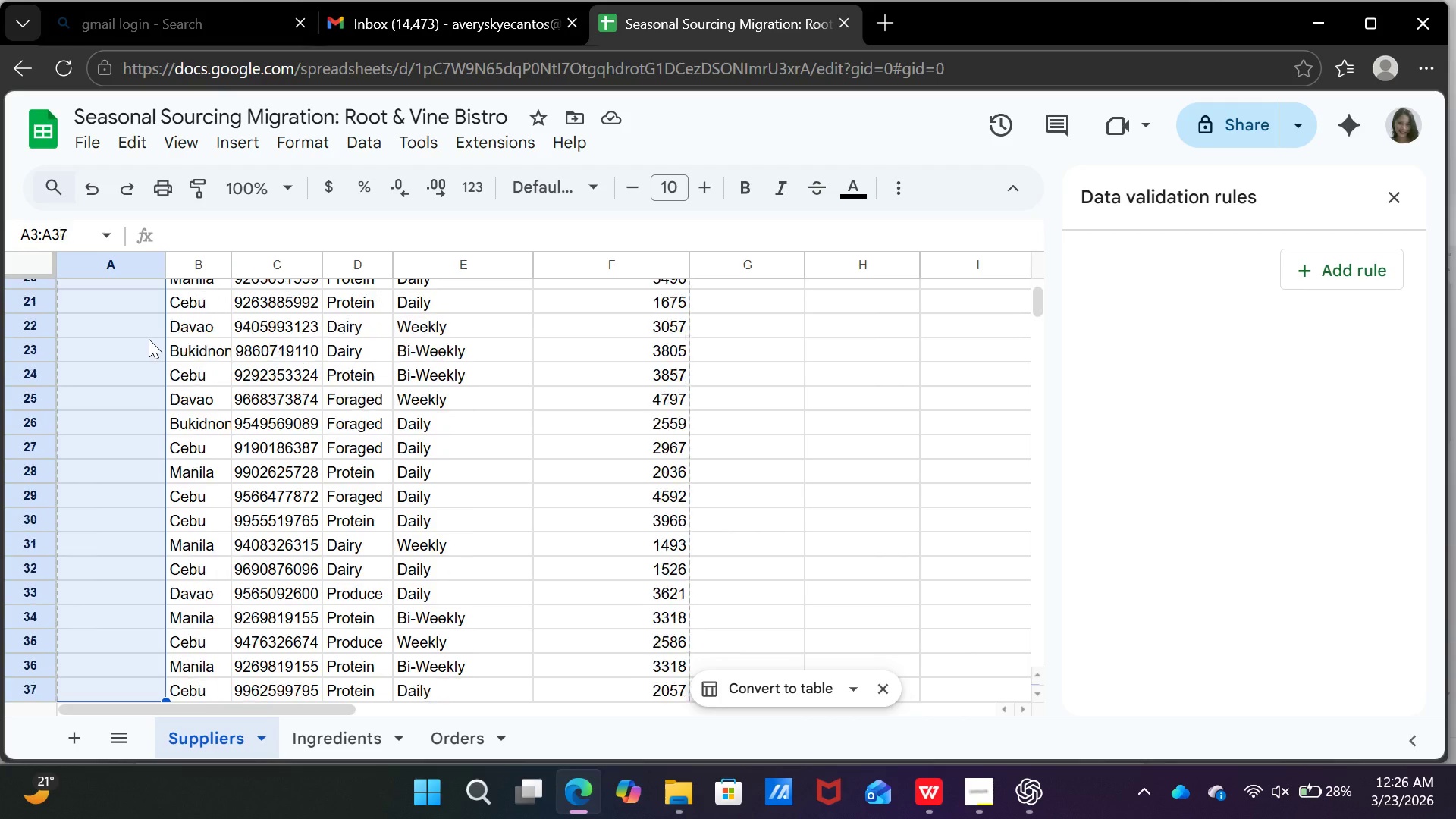 
key(Shift+ArrowDown)
 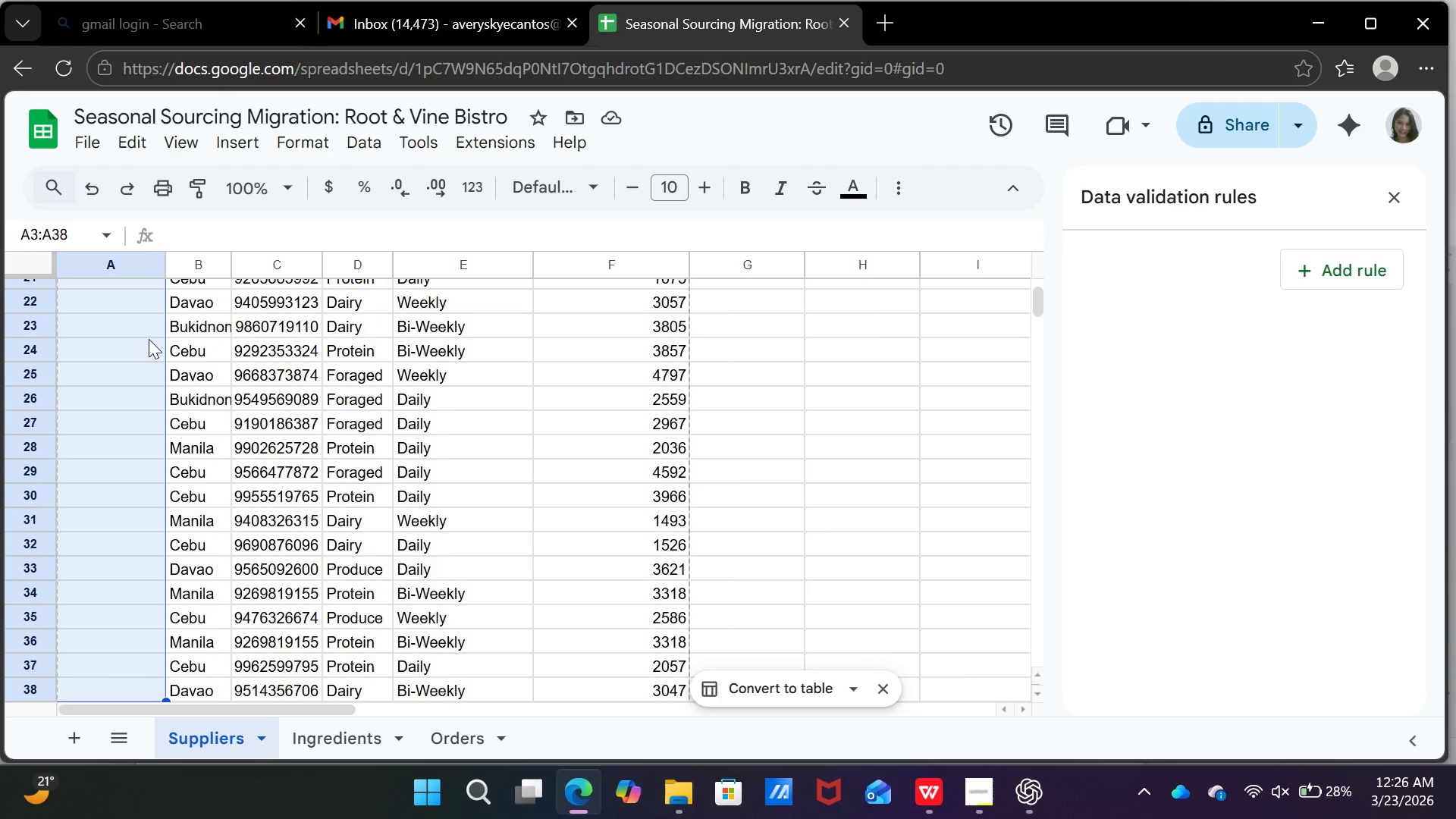 
key(Shift+ArrowDown)
 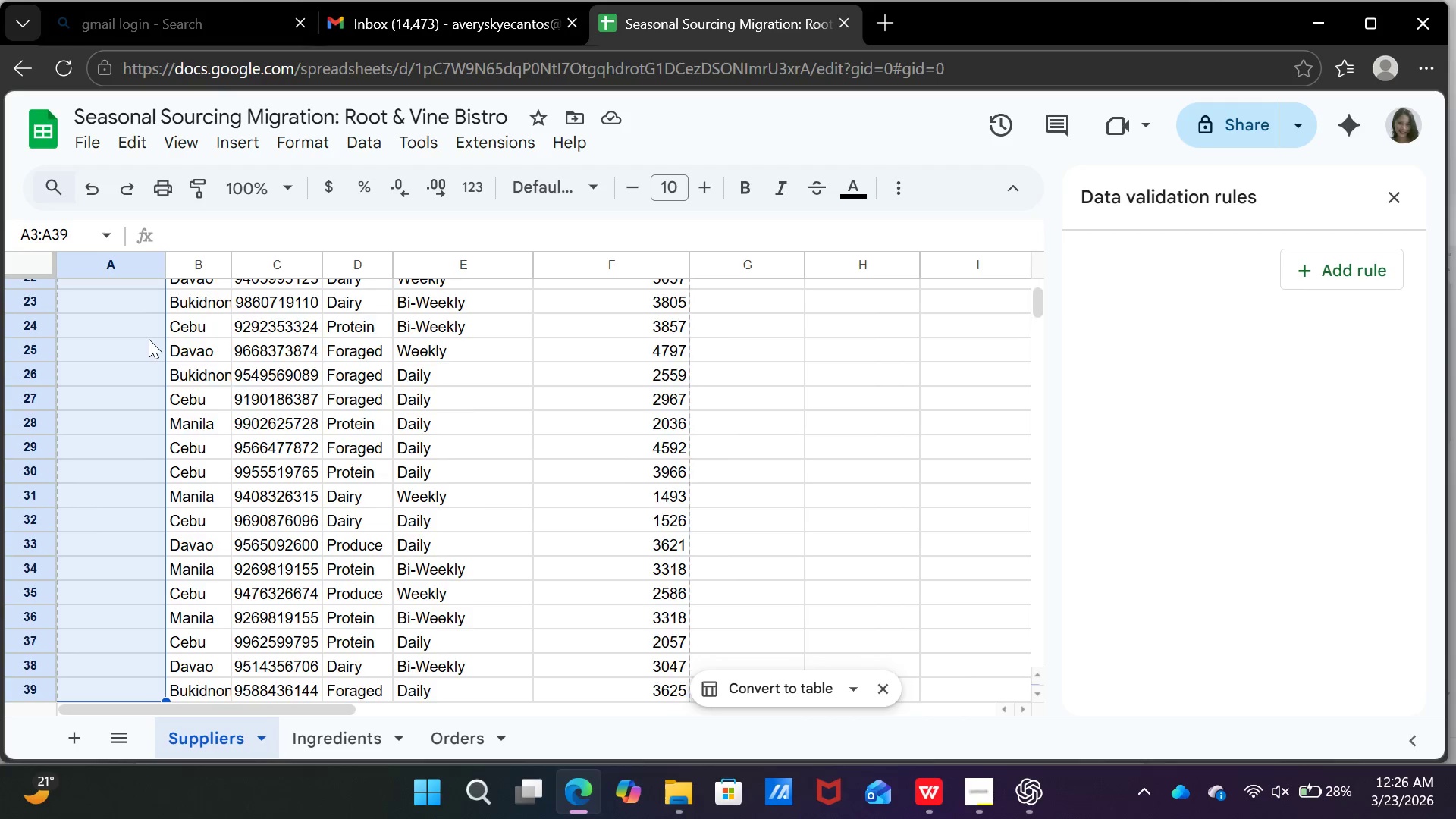 
key(Shift+ArrowDown)
 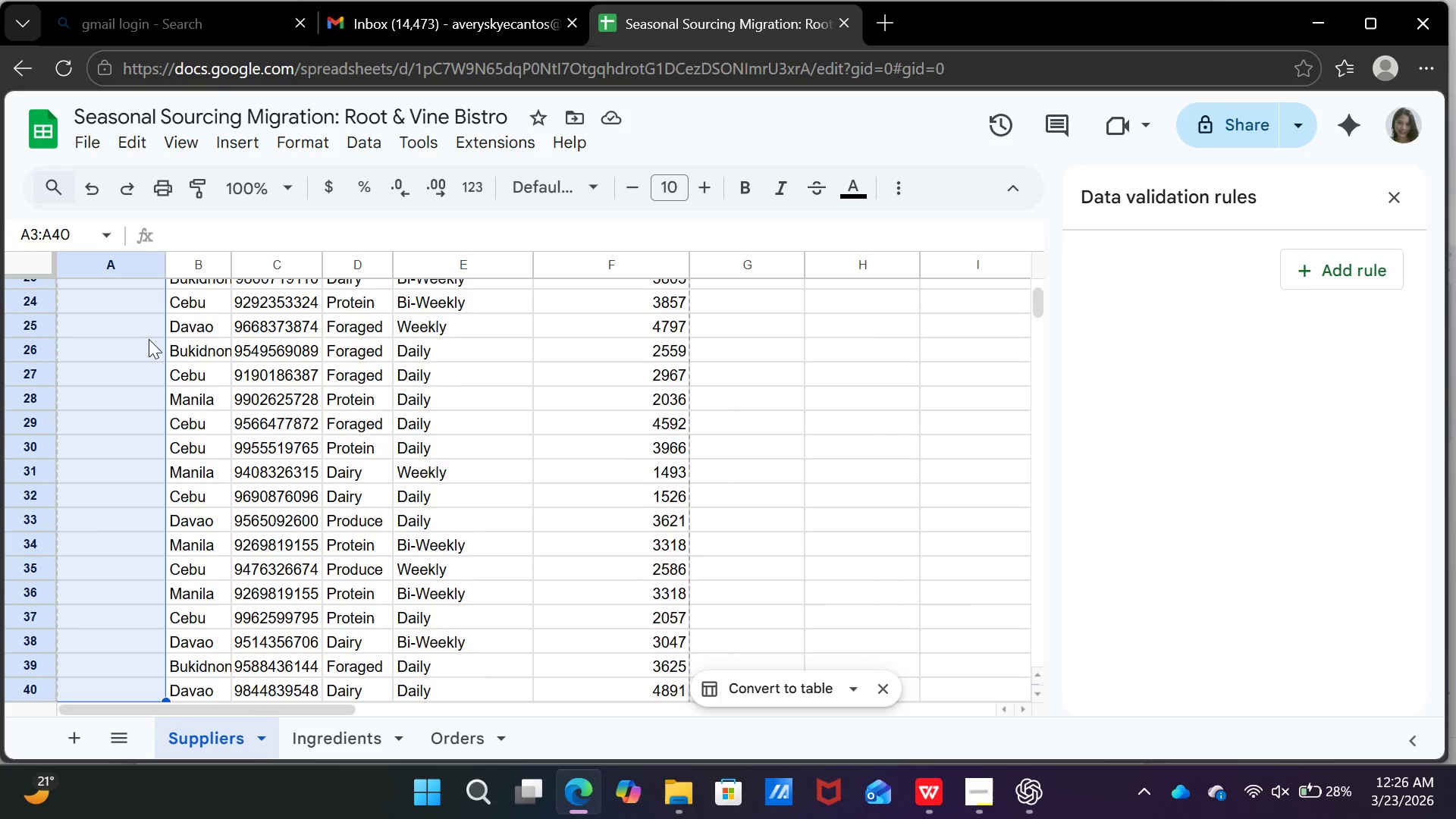 
key(Shift+ArrowDown)
 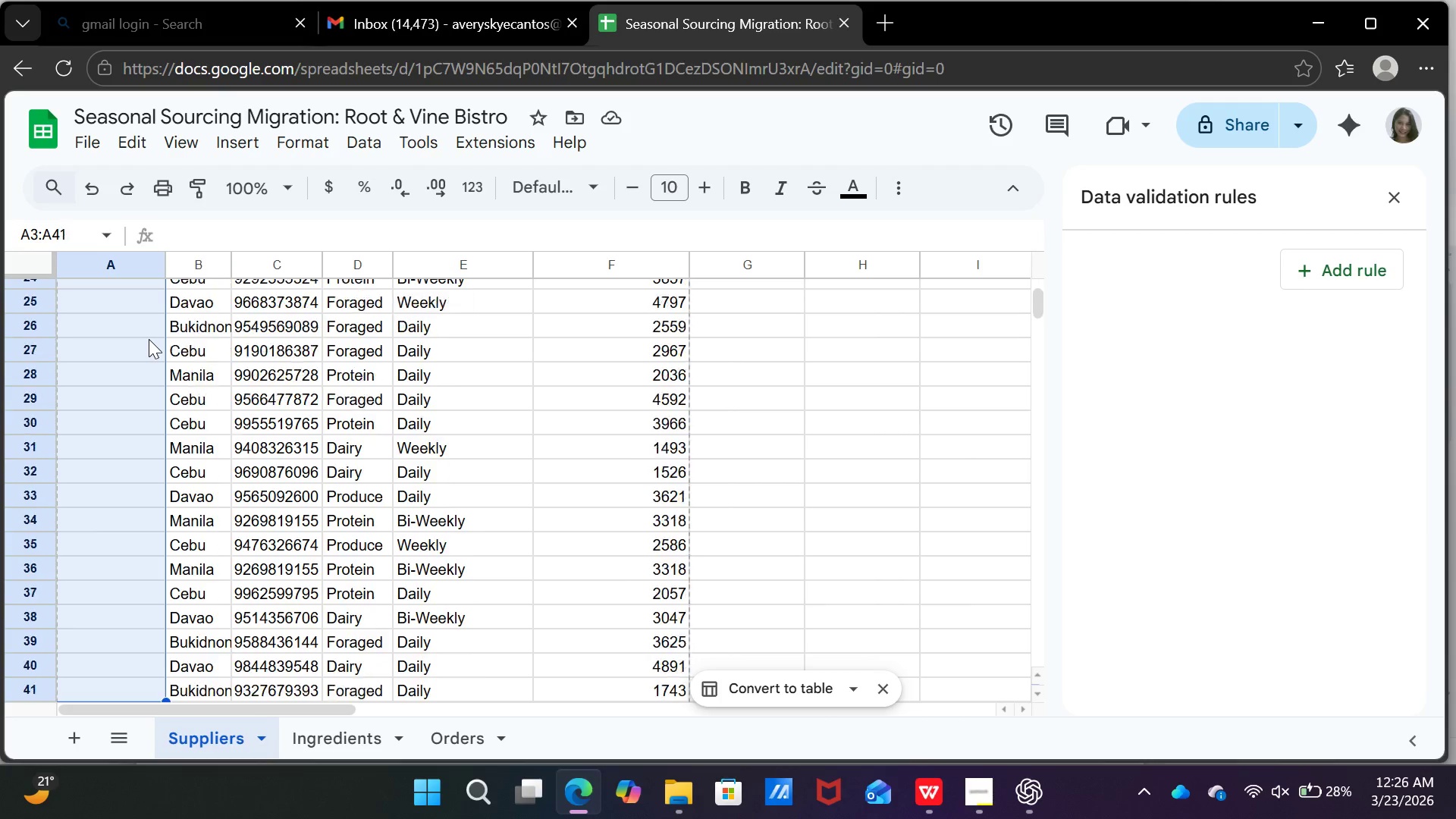 
key(Shift+ArrowDown)
 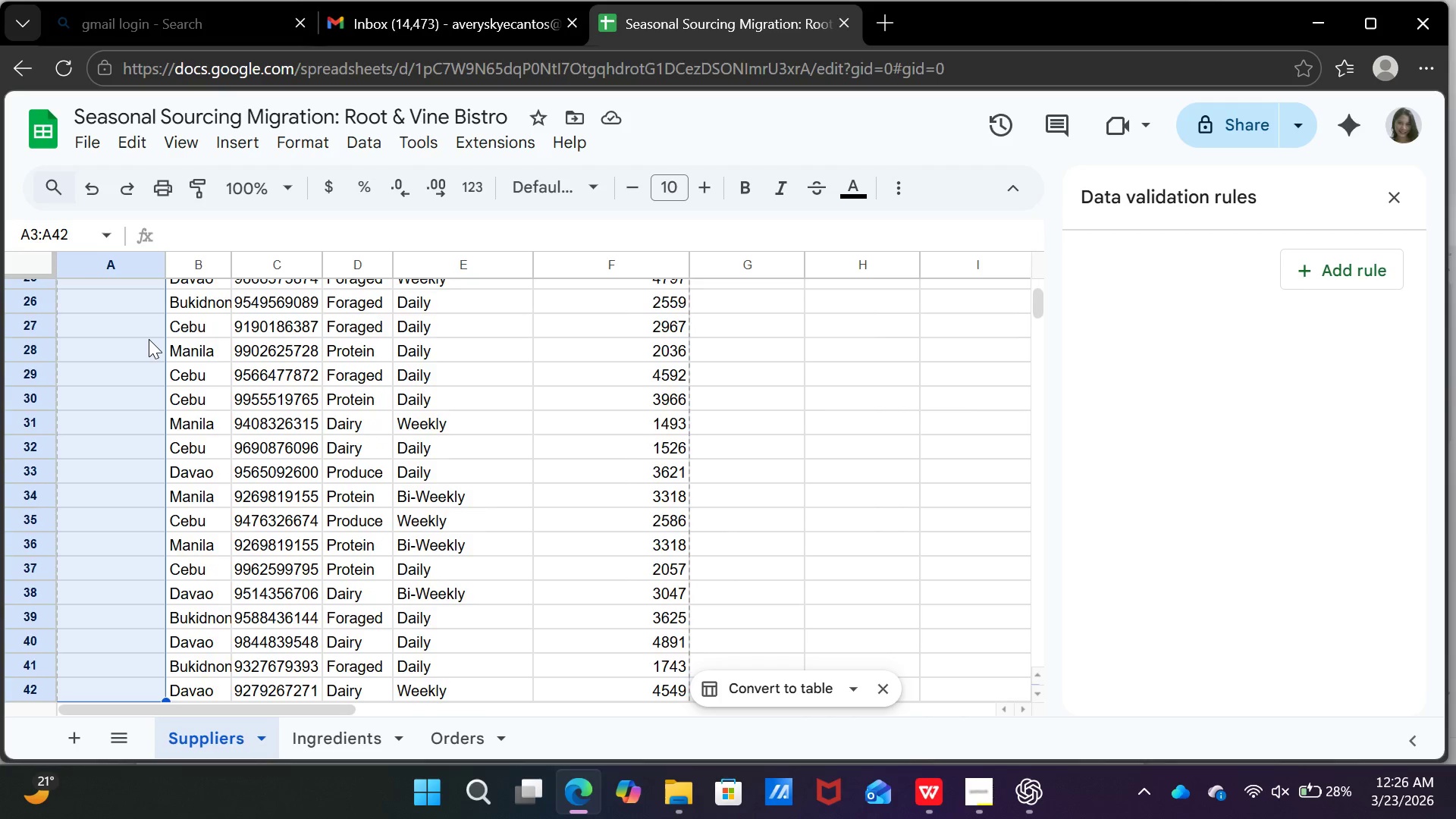 
key(Shift+ArrowDown)
 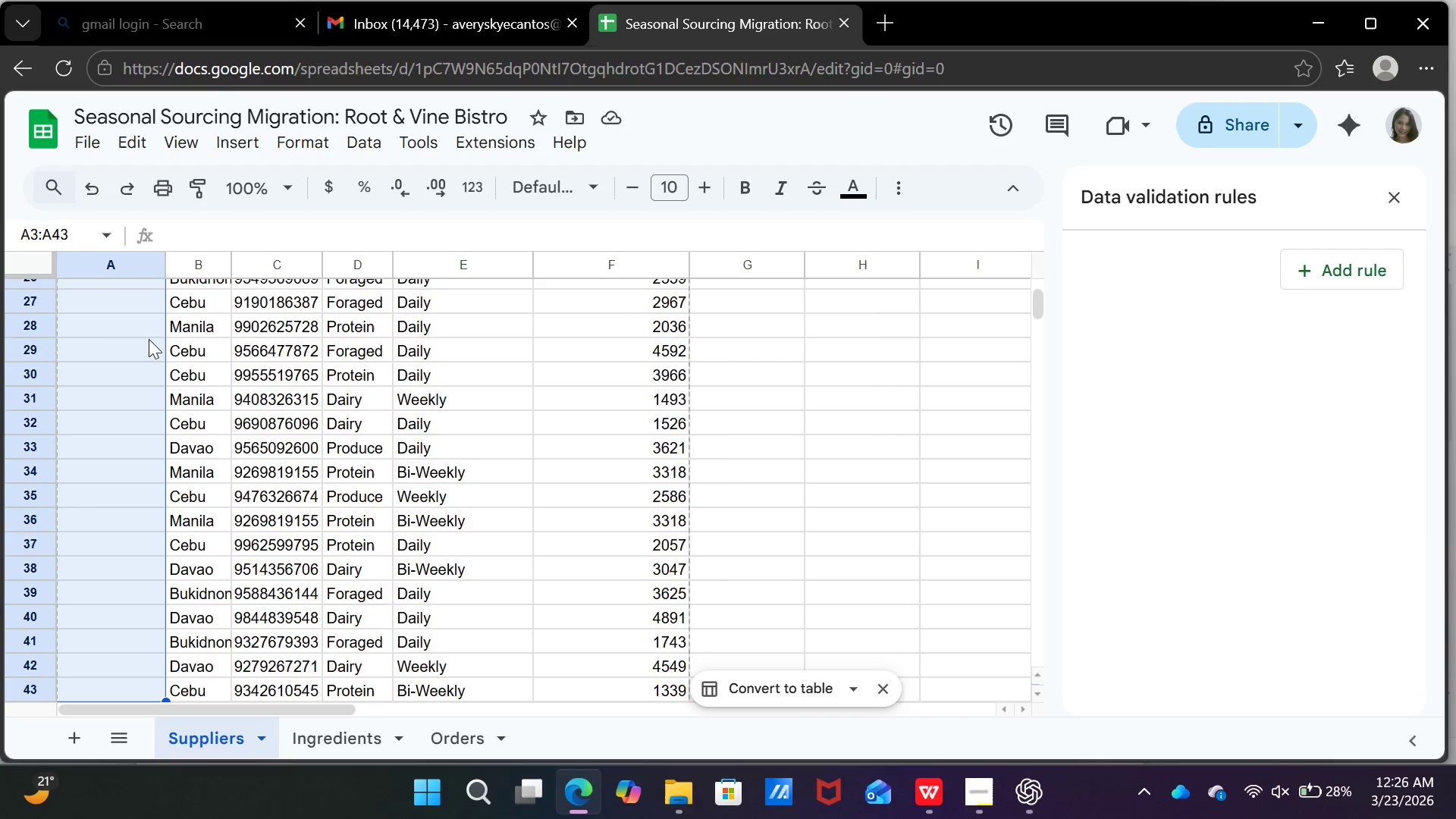 
key(Shift+ArrowDown)
 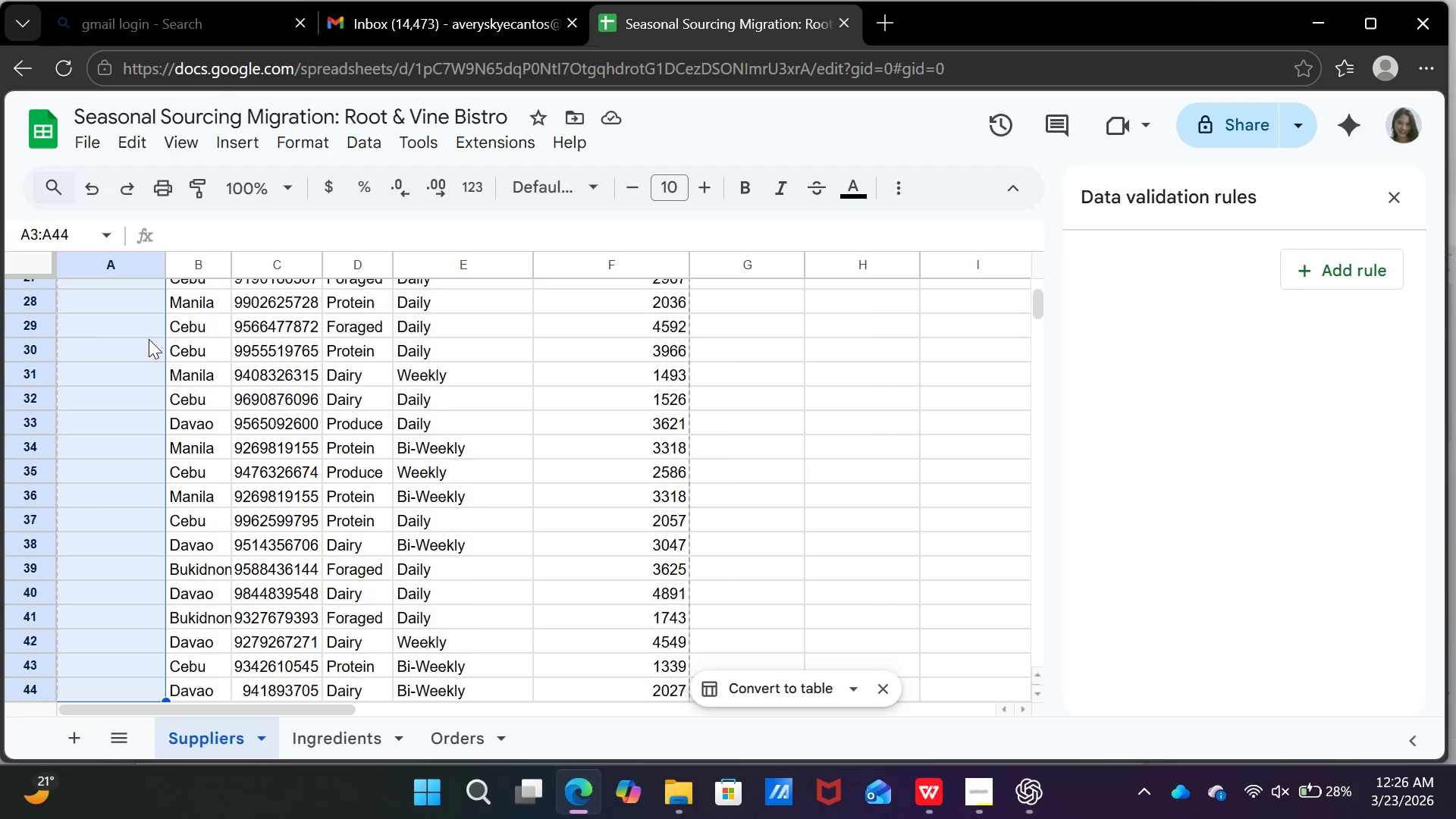 
key(Shift+ArrowDown)
 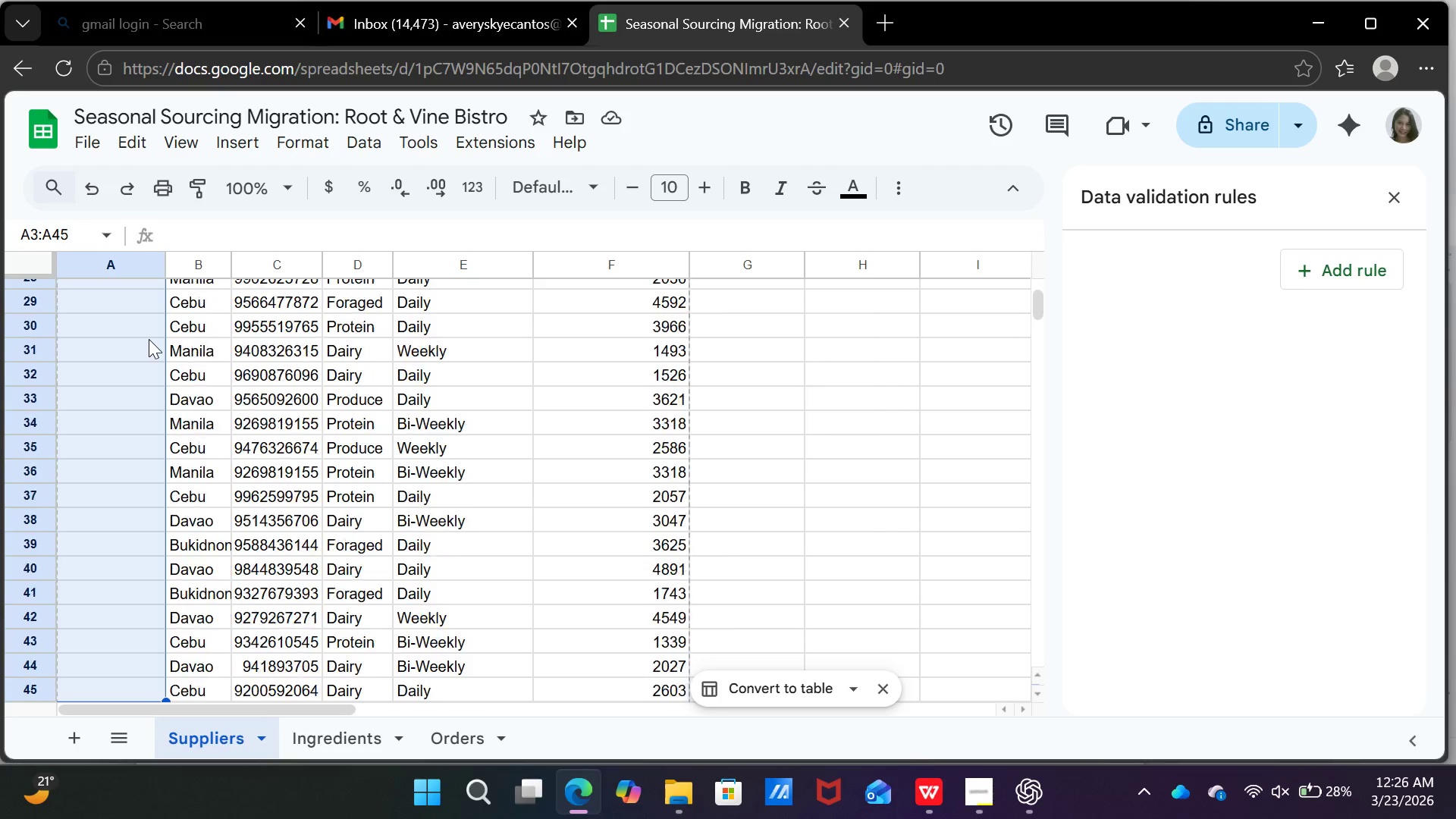 
key(Shift+ArrowDown)
 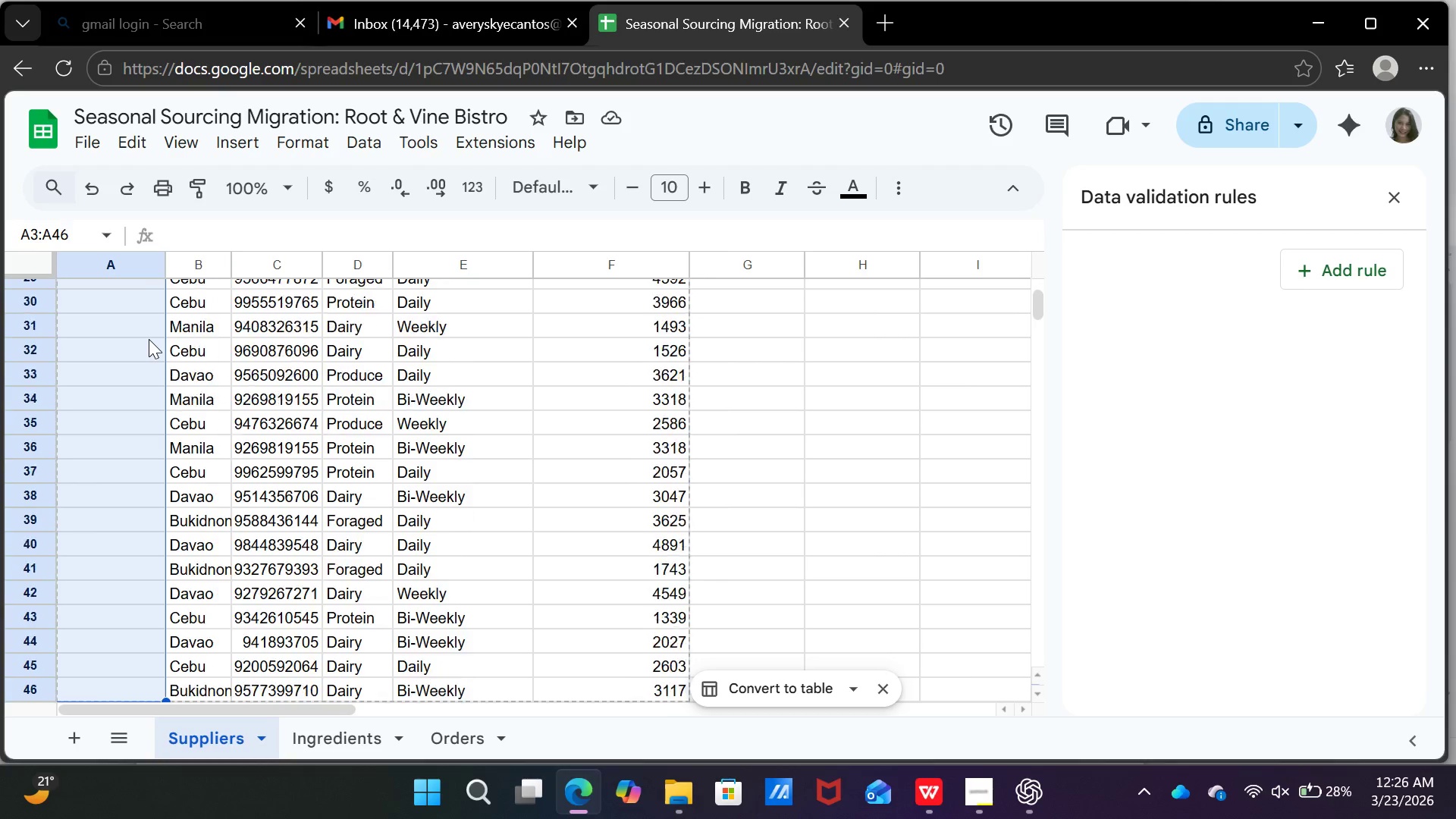 
key(Shift+ArrowDown)
 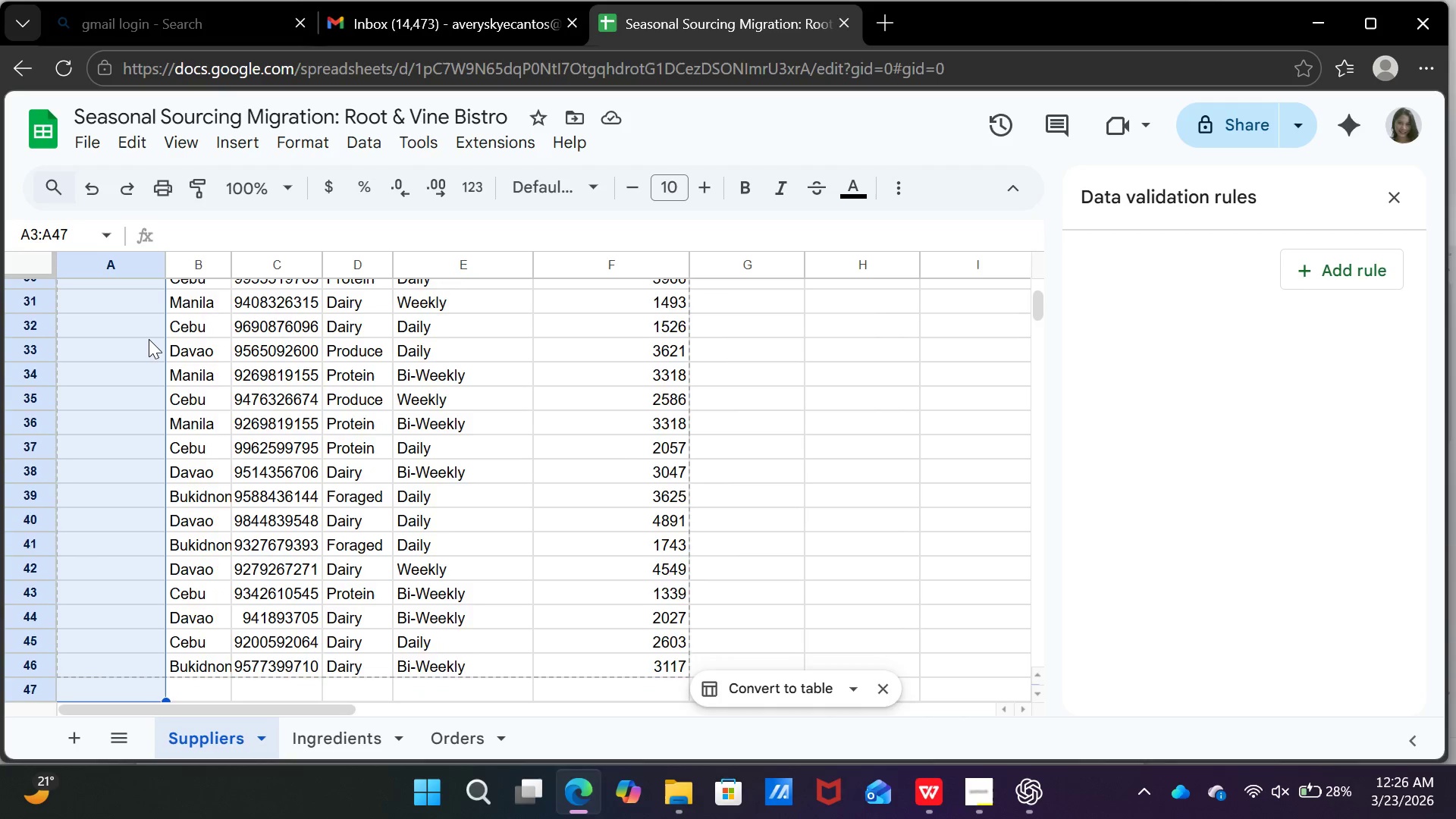 
key(Shift+ArrowDown)
 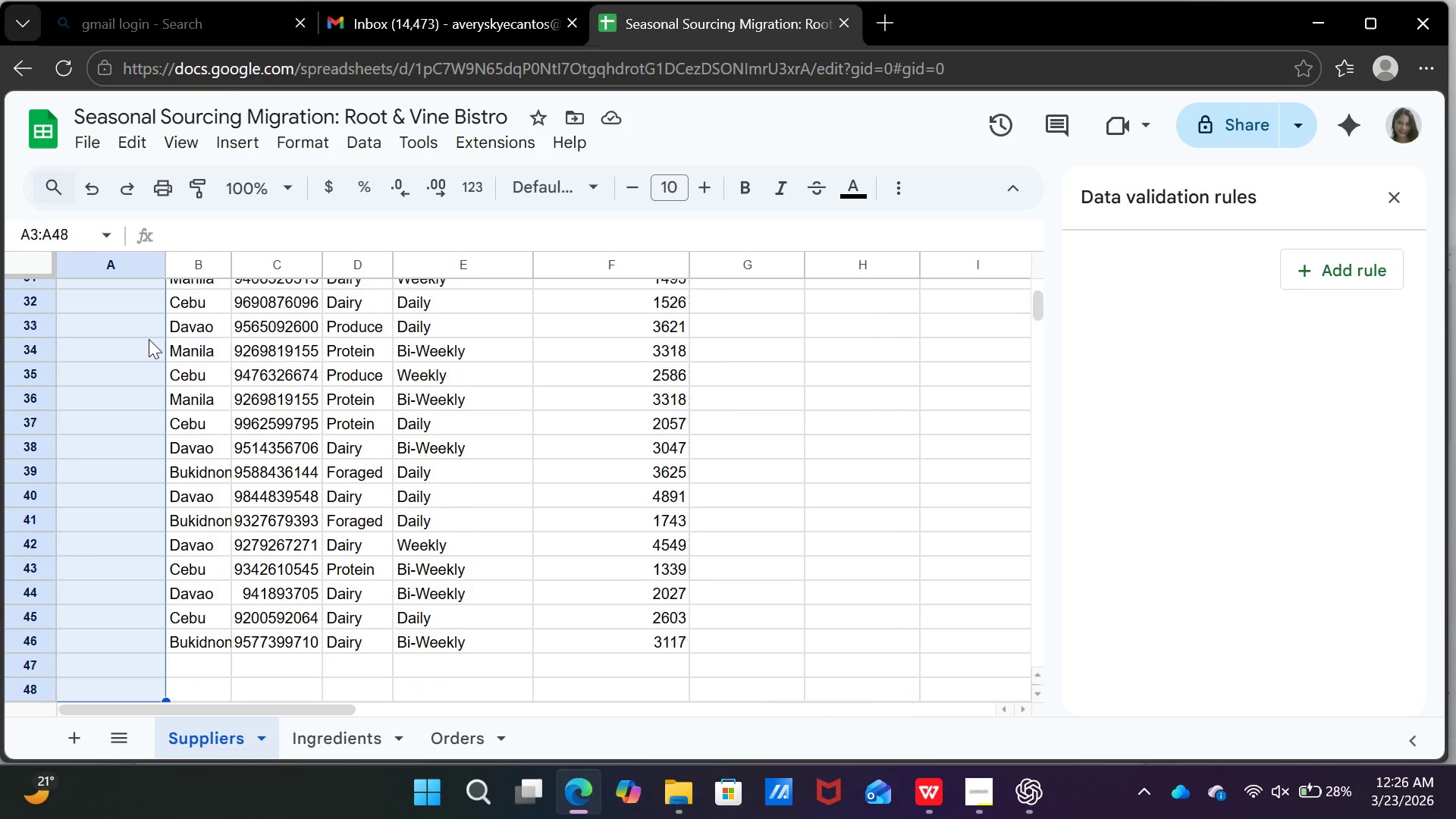 
key(Shift+ArrowDown)
 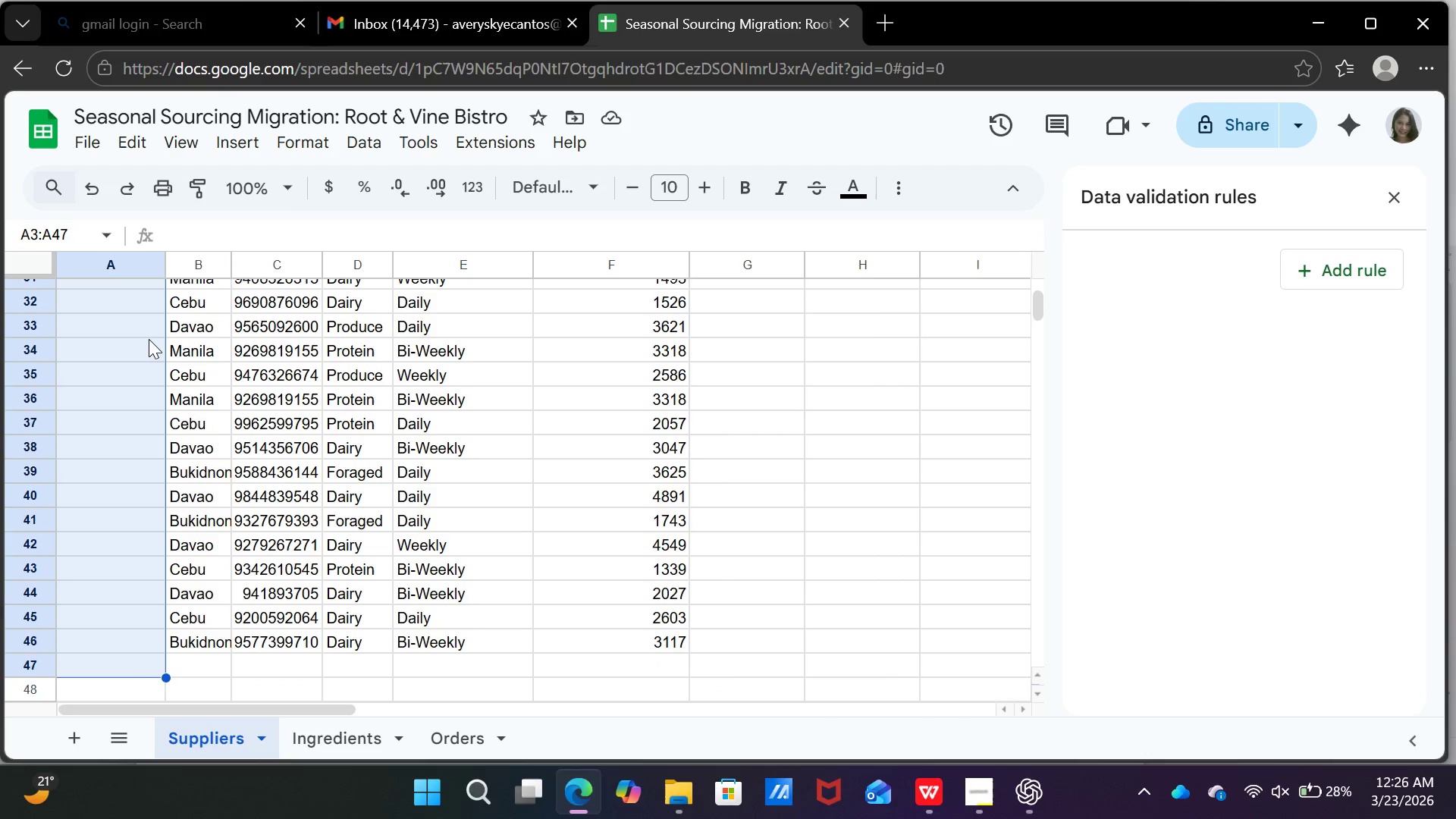 
key(Shift+ArrowUp)
 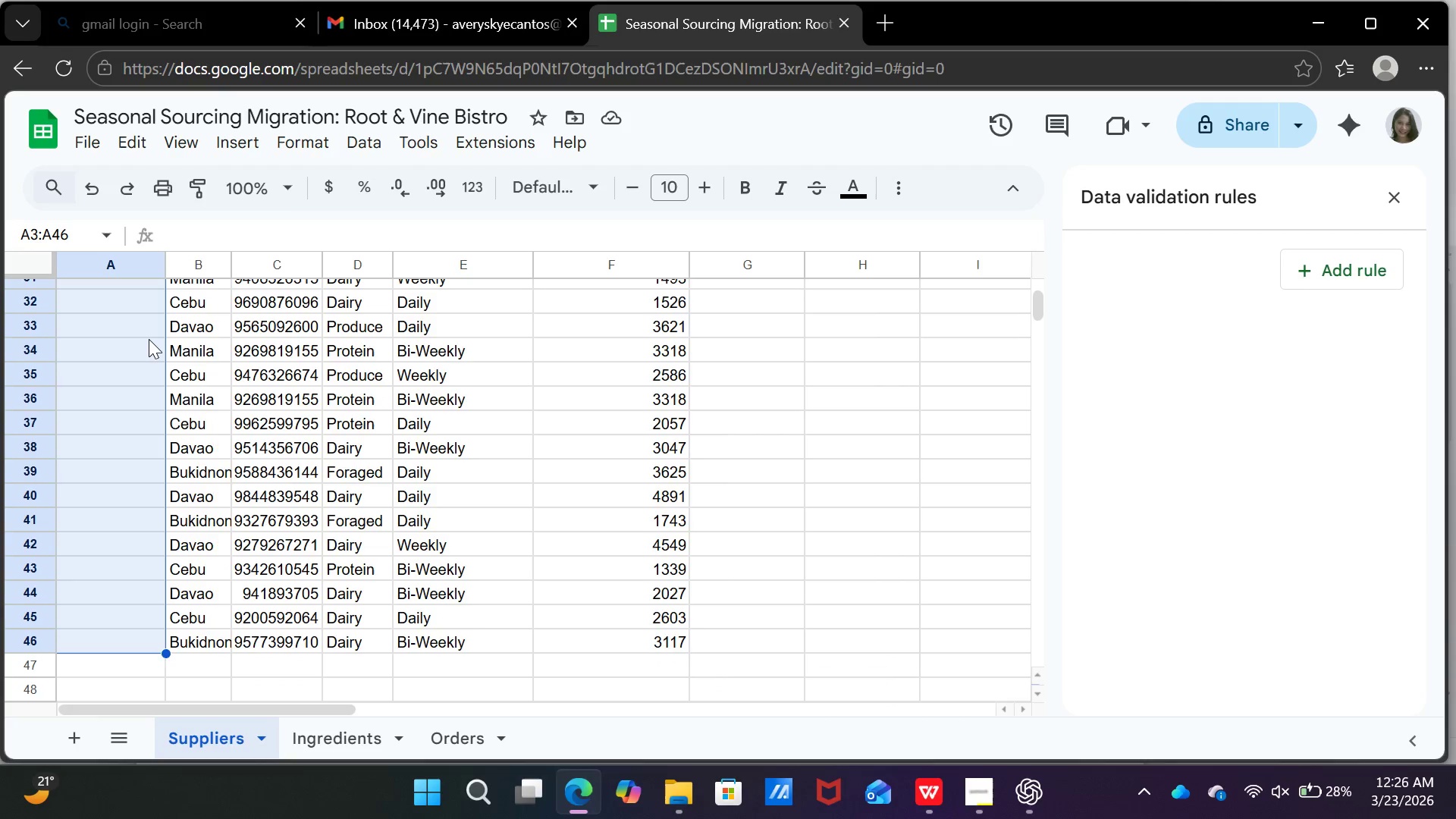 
key(Shift+ArrowUp)
 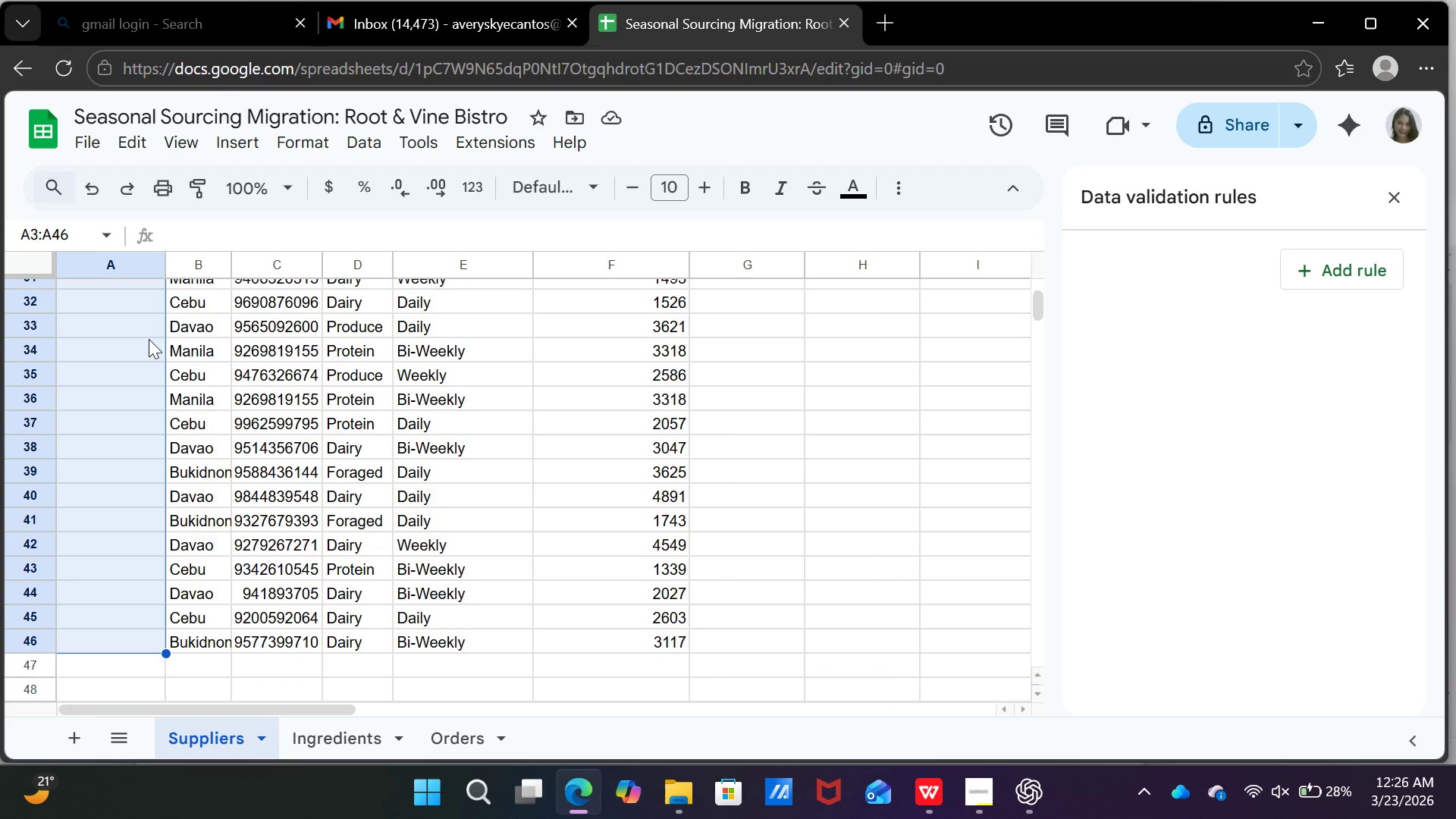 
key(Control+V)
 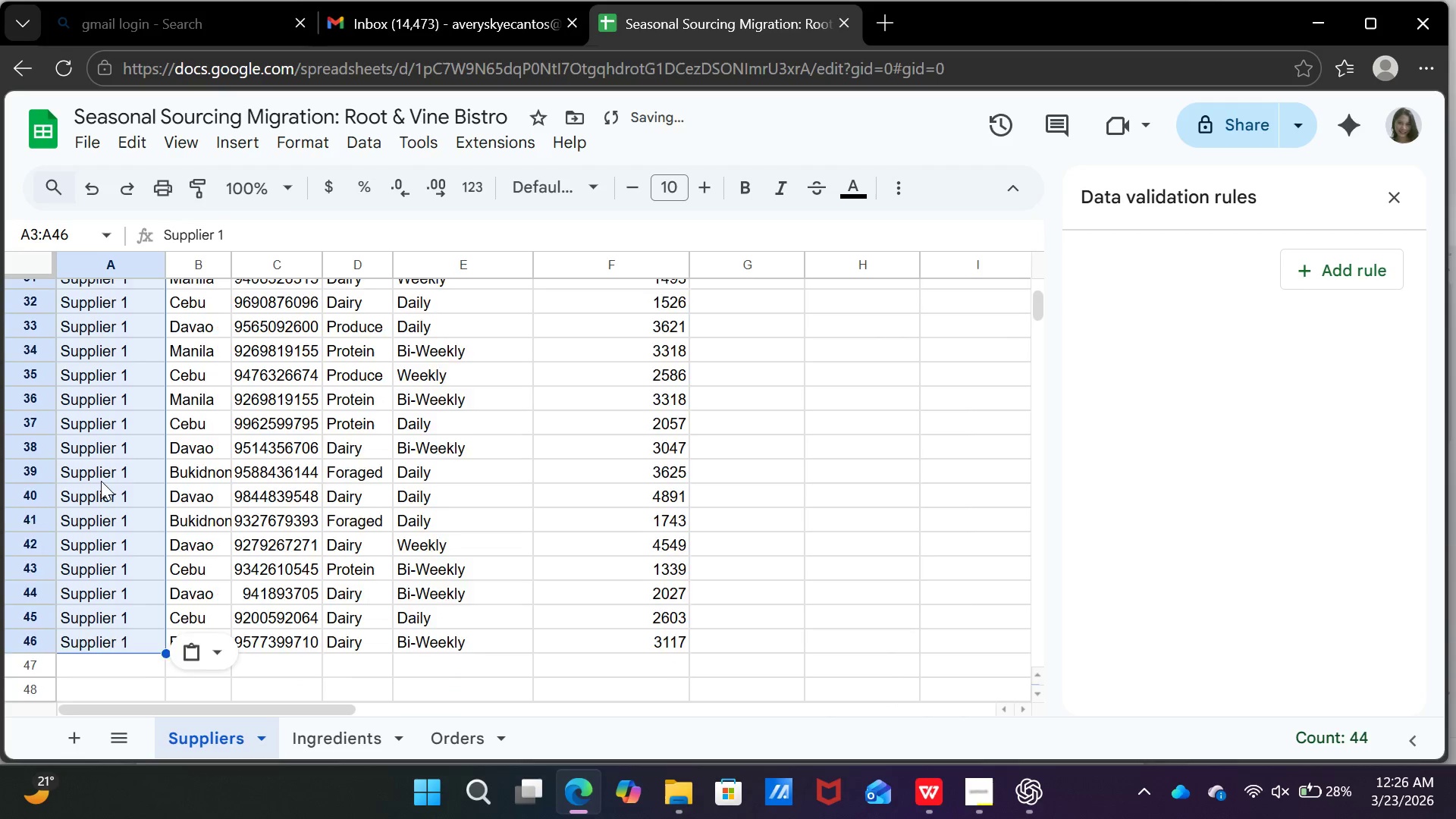 
scroll: coordinate [101, 488], scroll_direction: up, amount: 15.0
 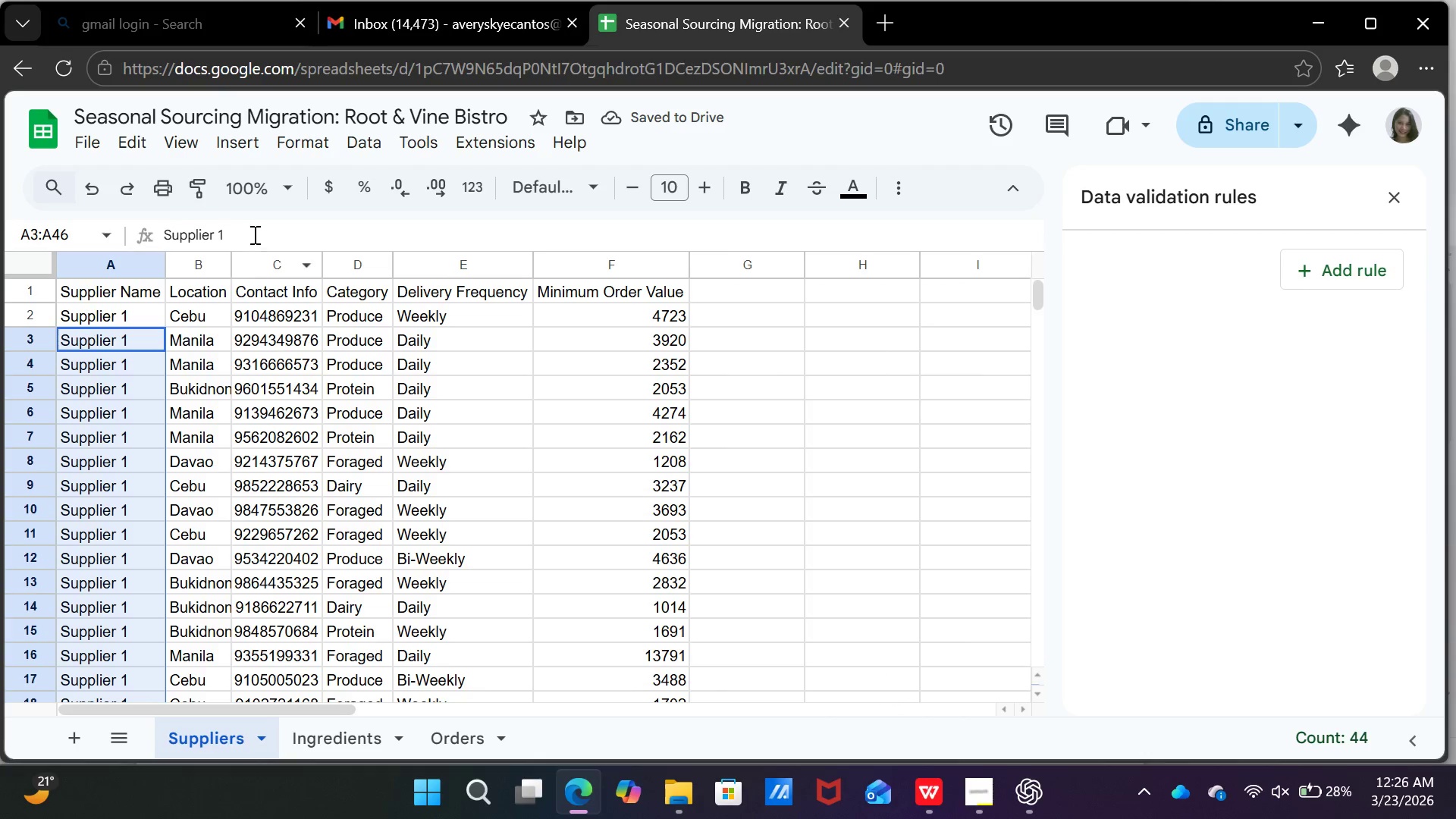 
left_click([254, 231])
 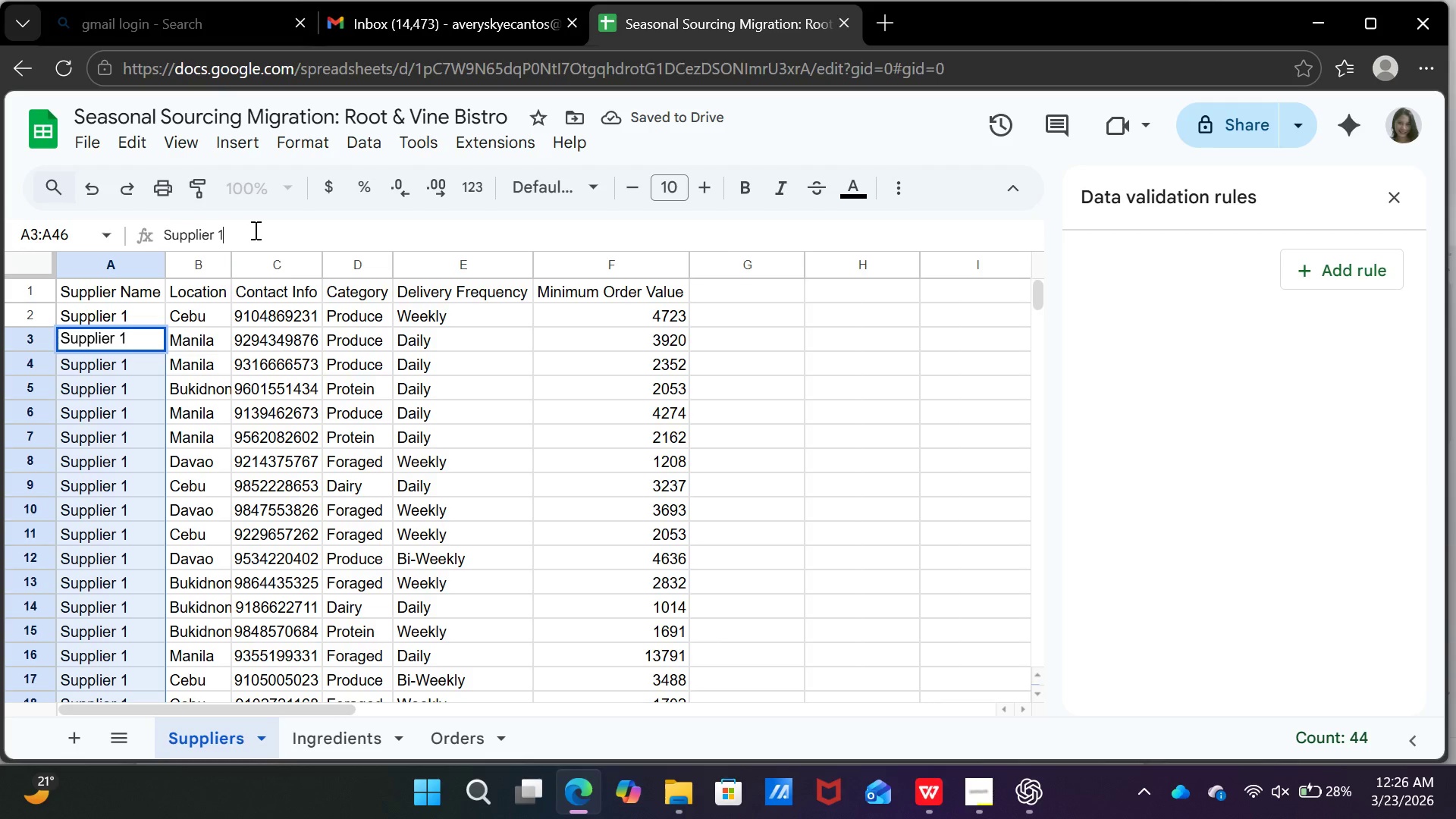 
key(Backspace)
 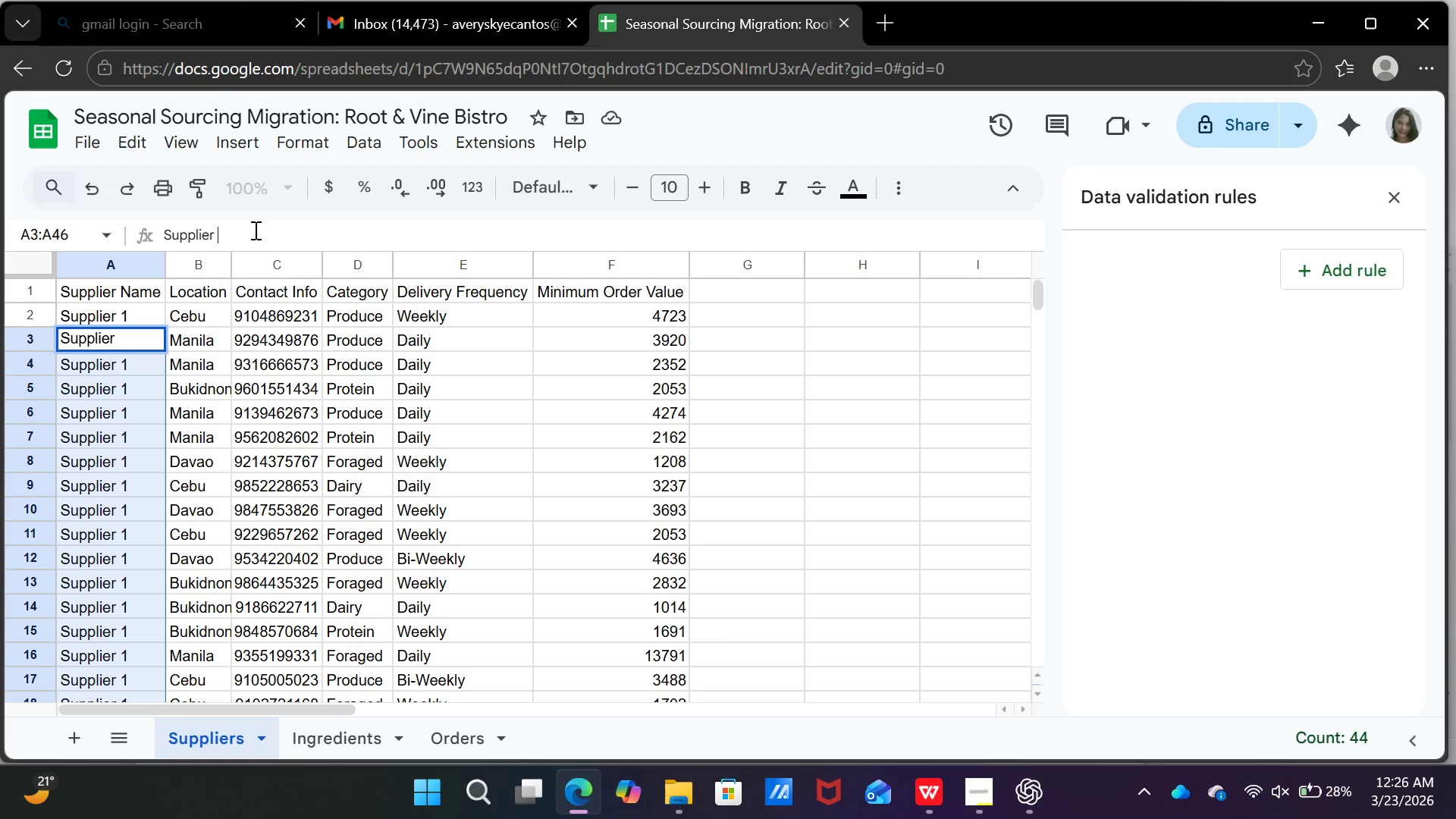 
key(2)
 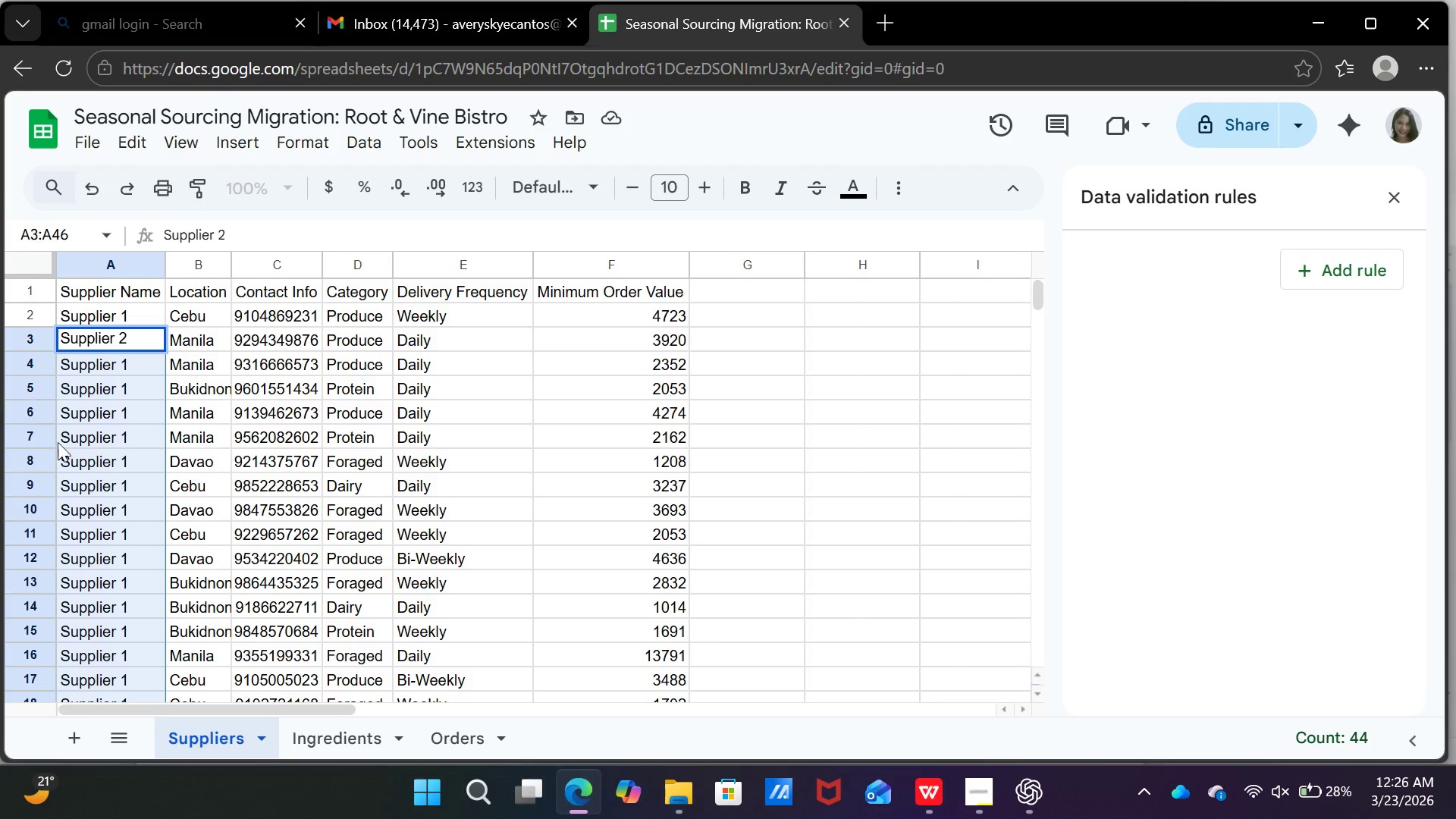 
left_click([146, 357])
 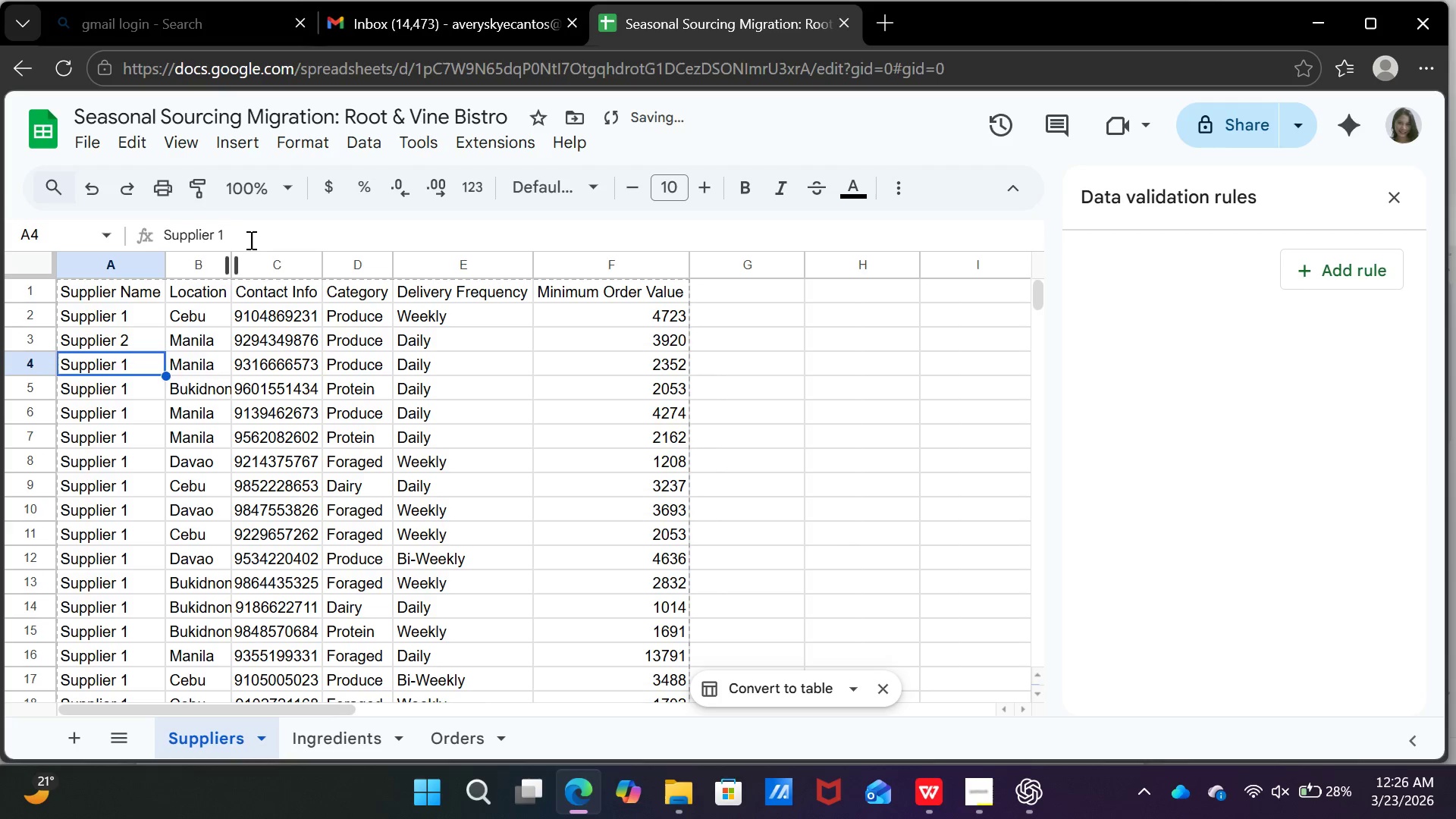 
left_click([251, 237])
 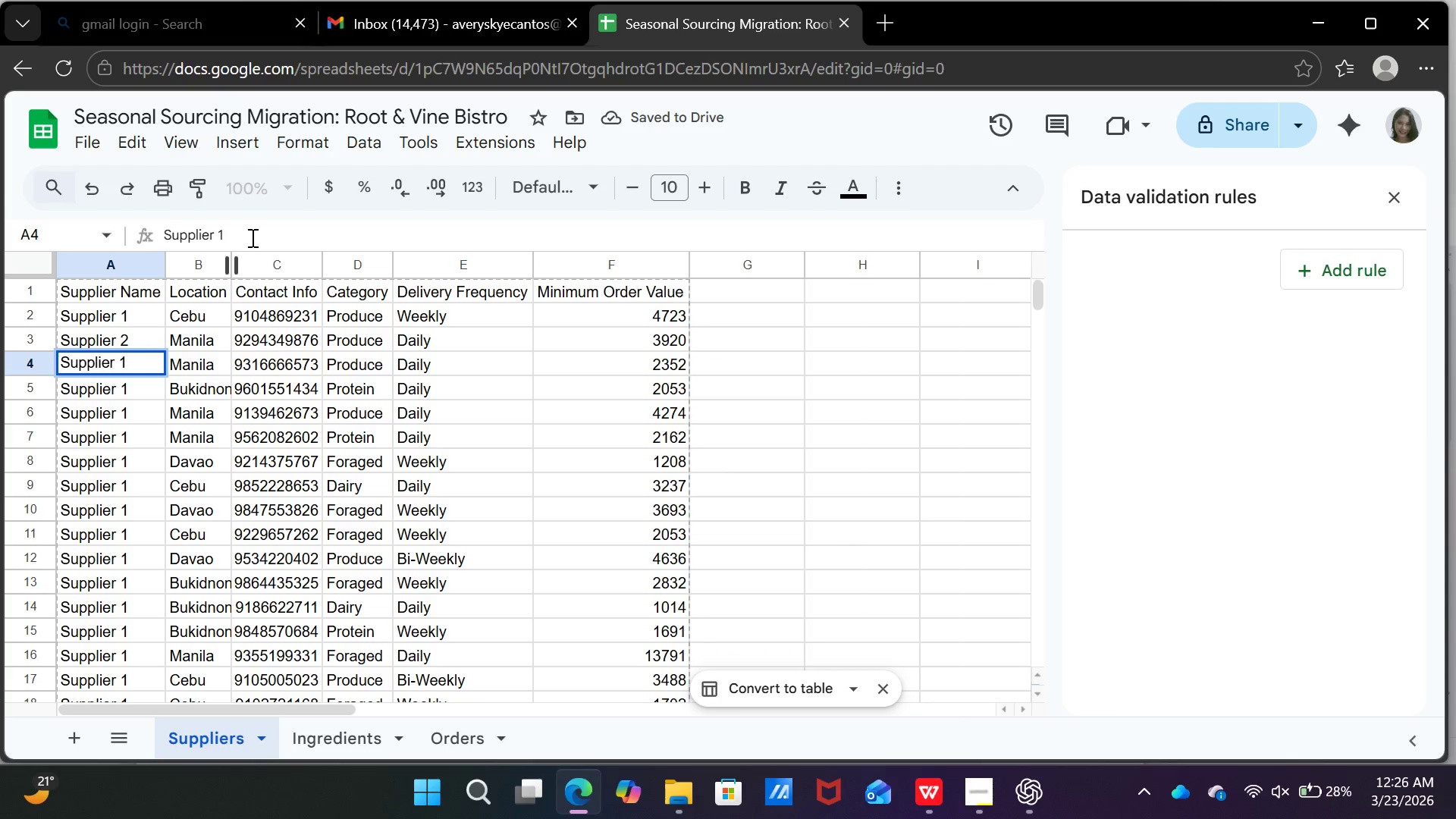 
key(Backspace)
 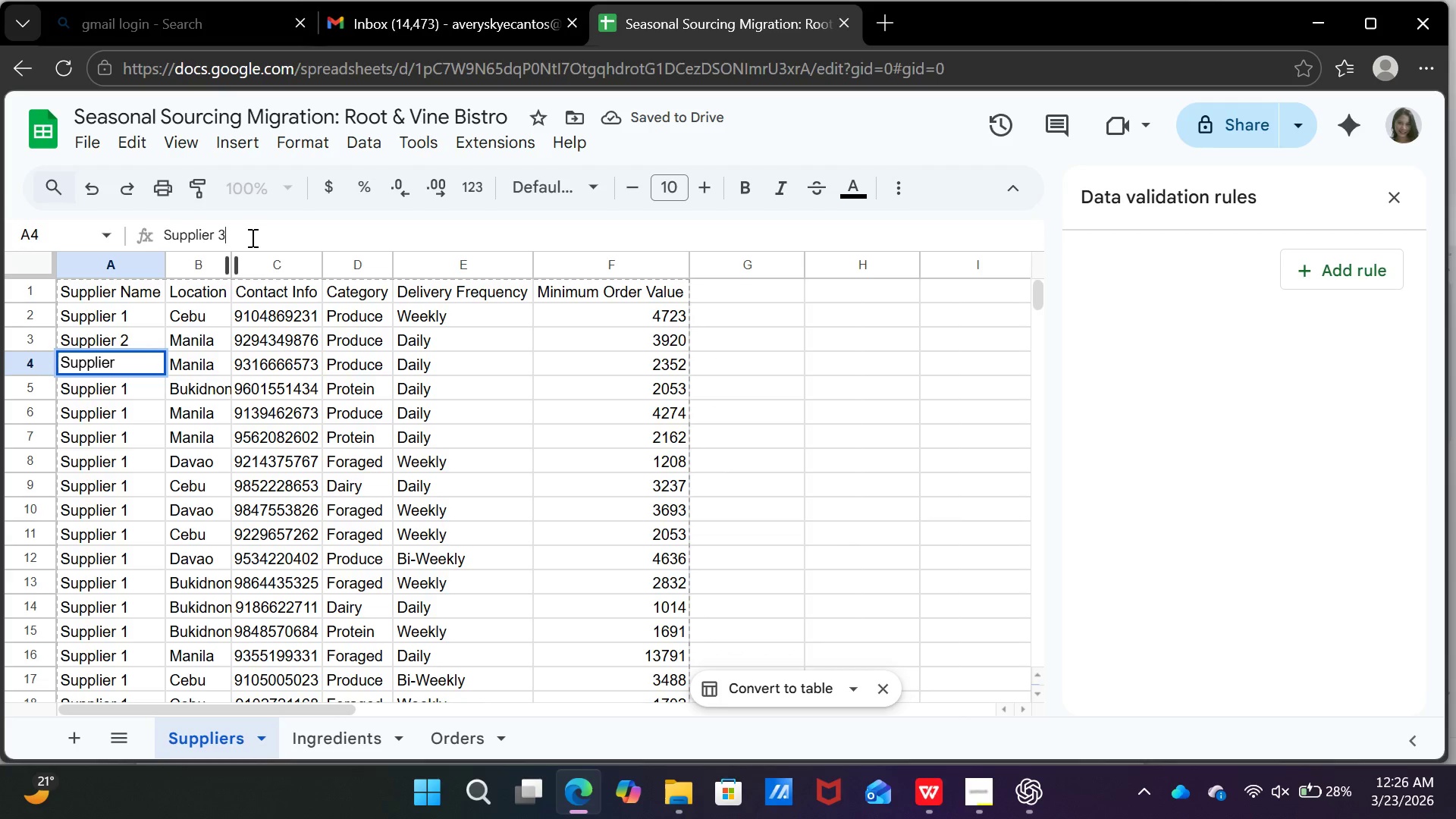 
key(3)
 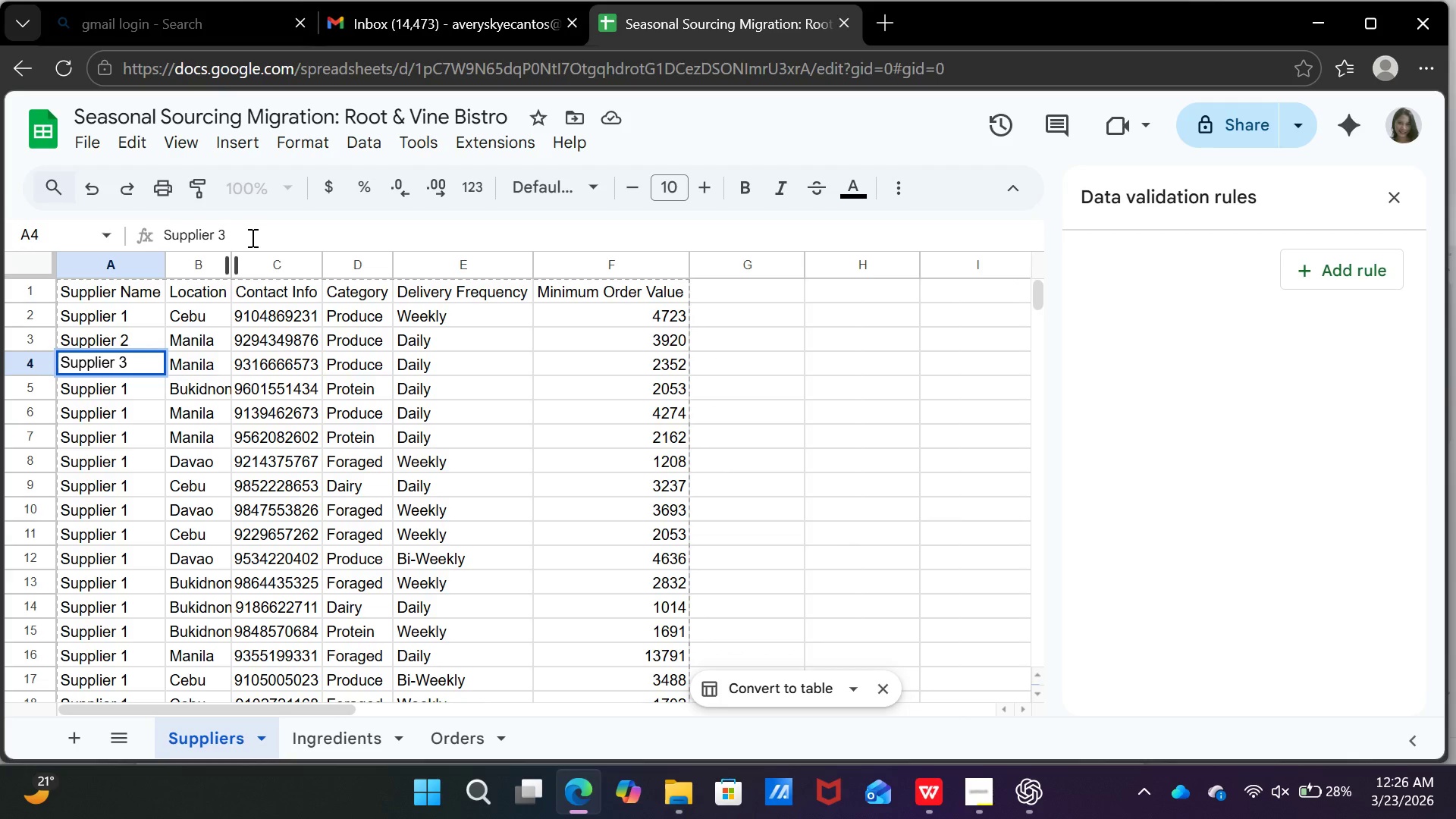 
key(Enter)
 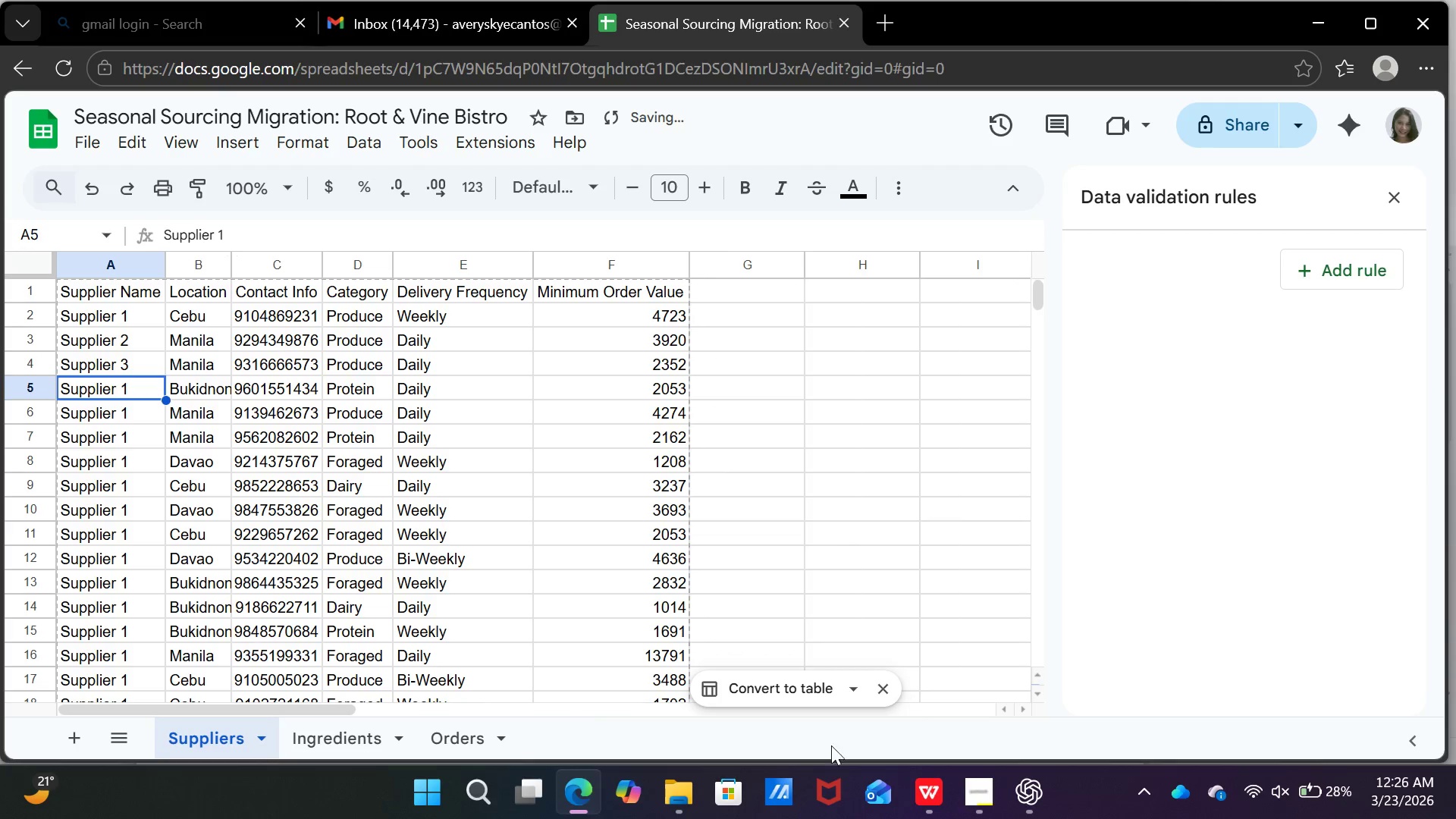 
left_click([957, 795])